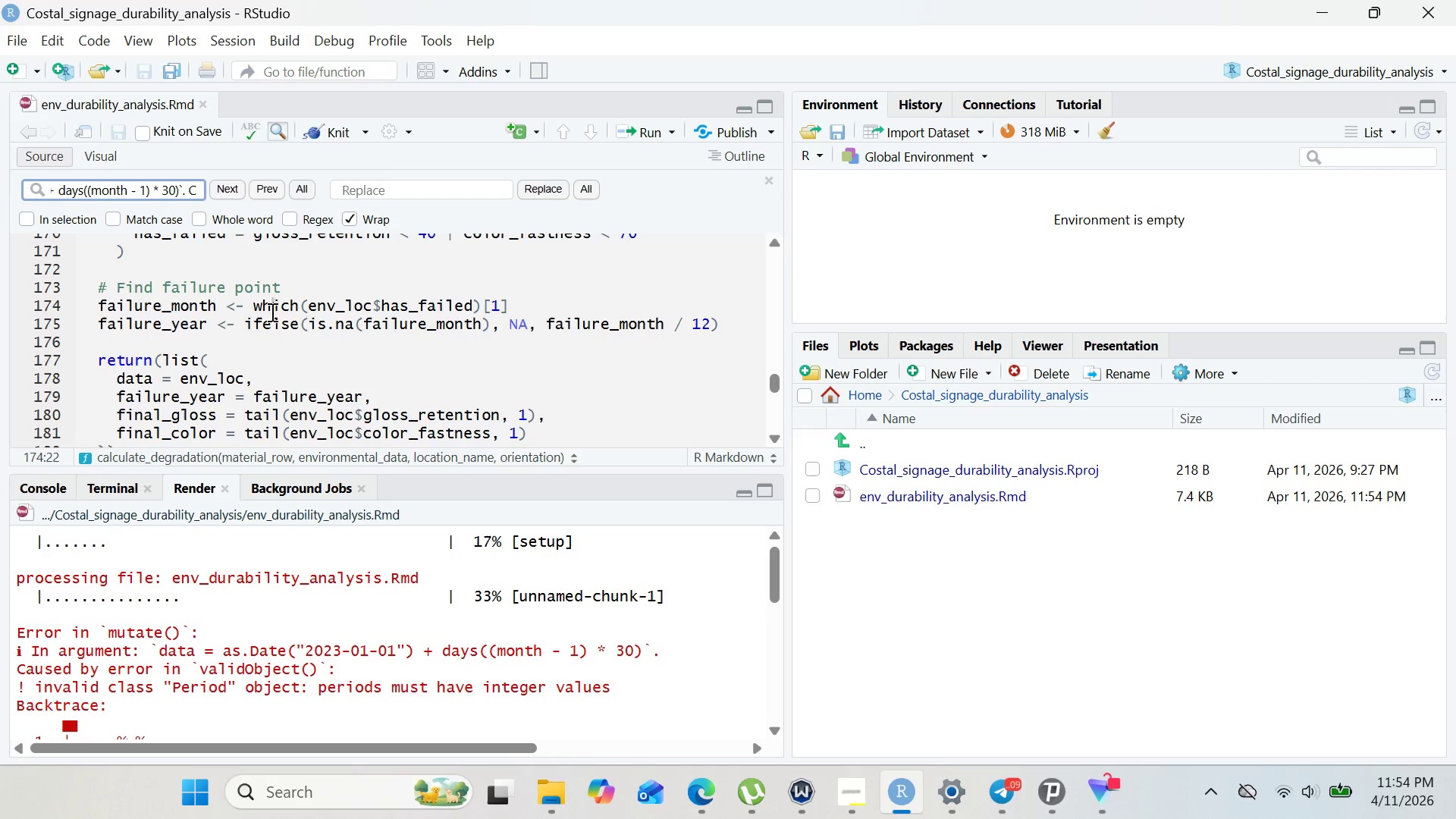 
key(Backspace)
 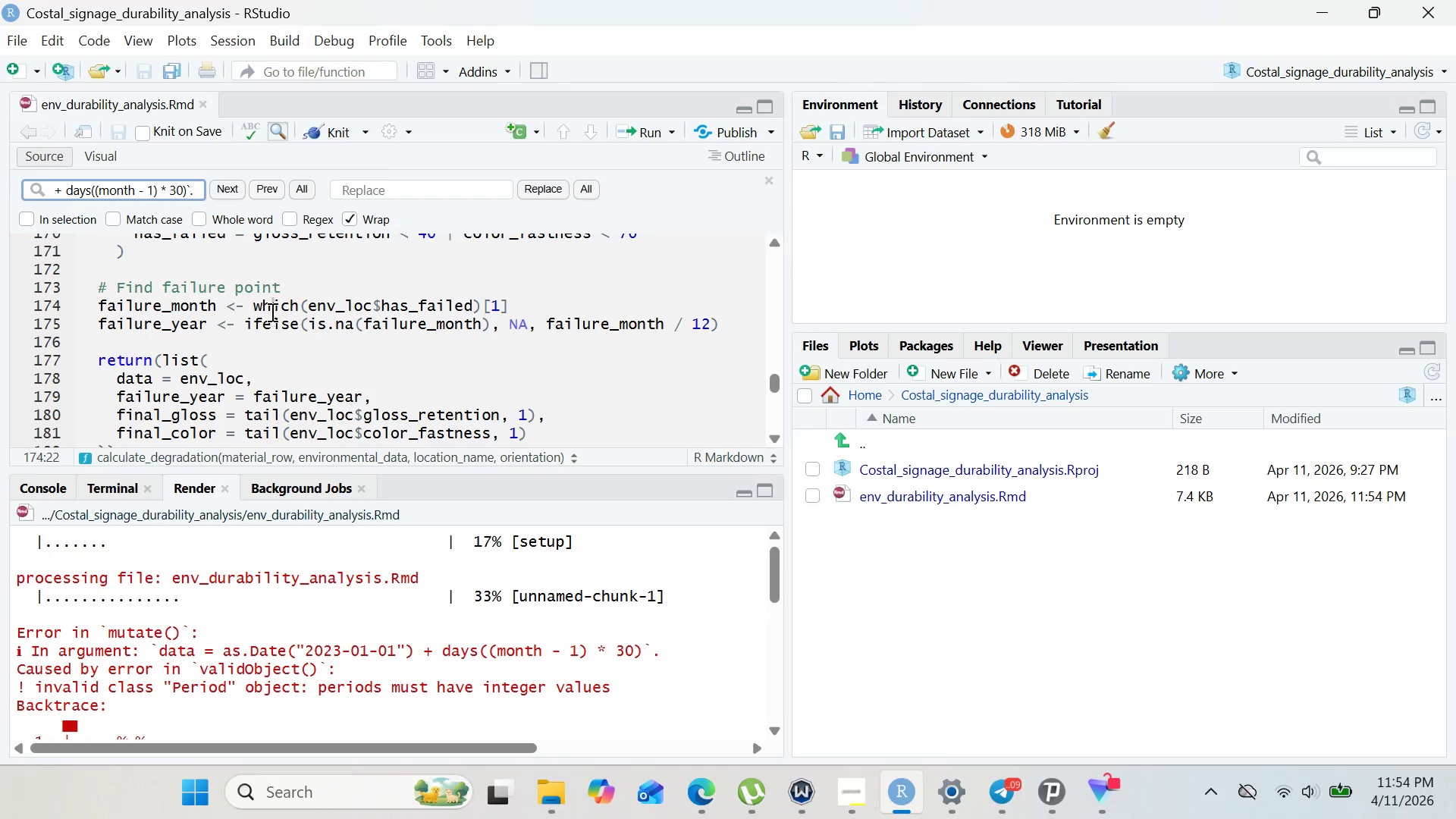 
key(Backspace)
 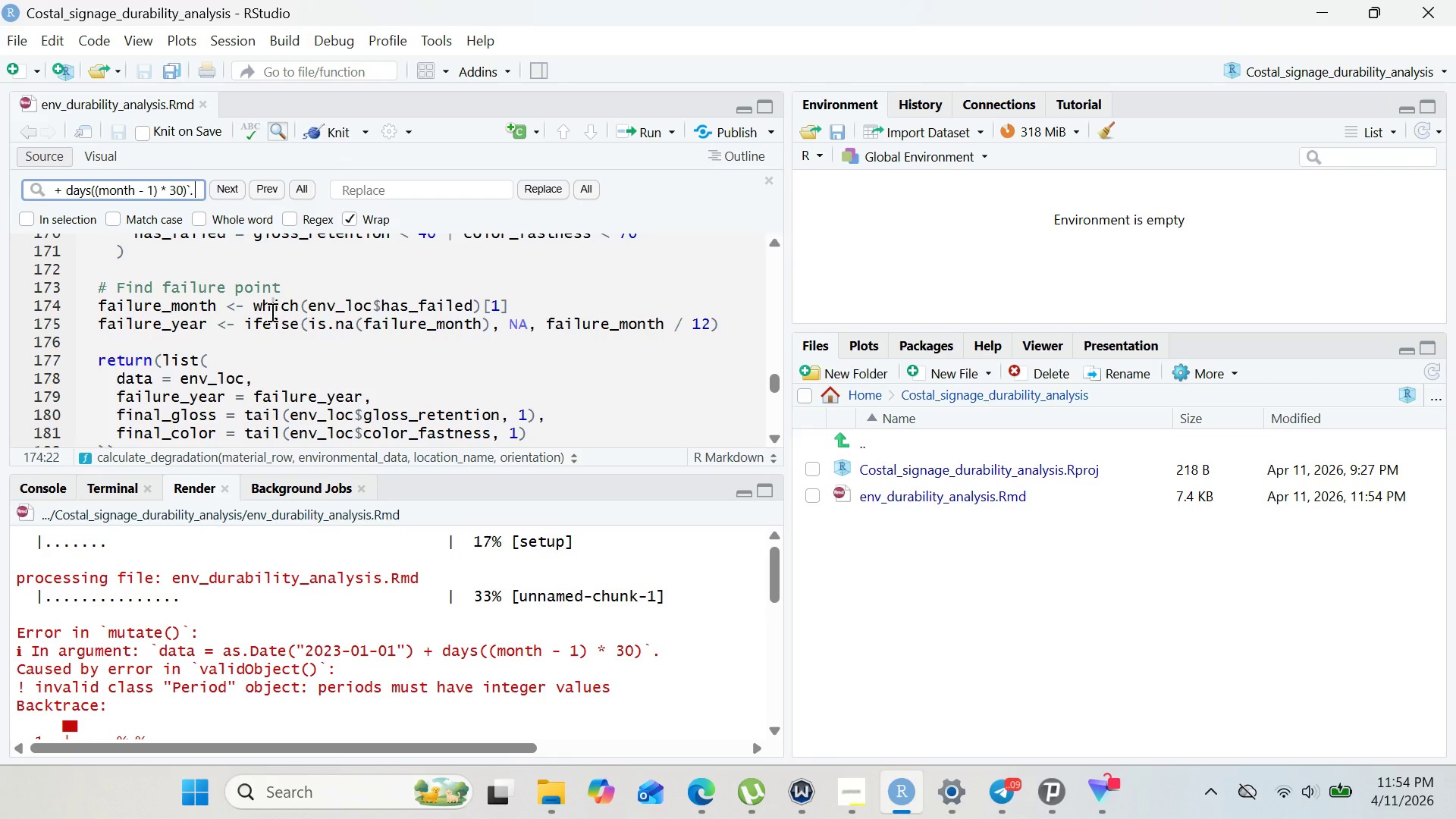 
key(Backspace)
 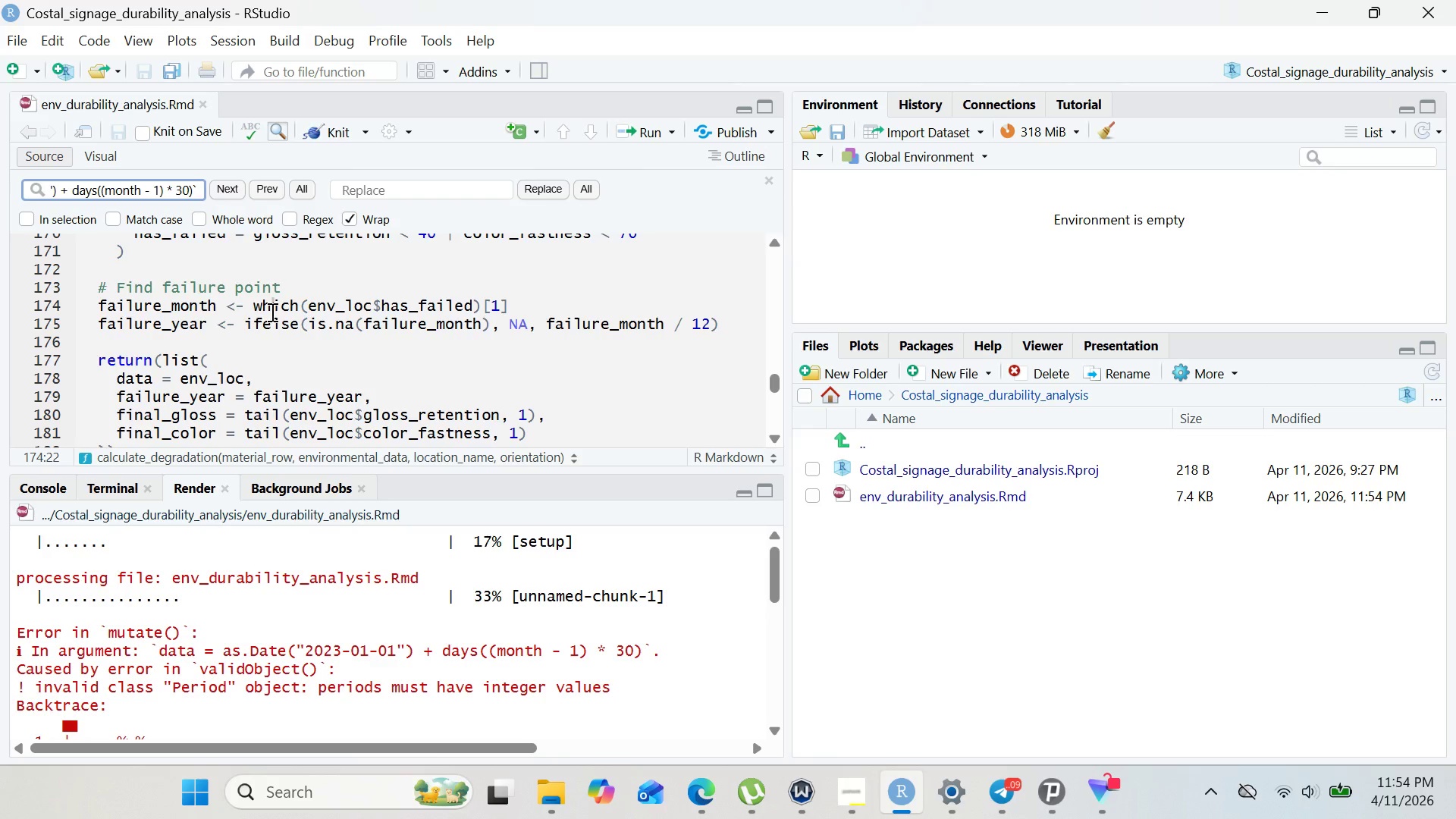 
key(Backspace)
 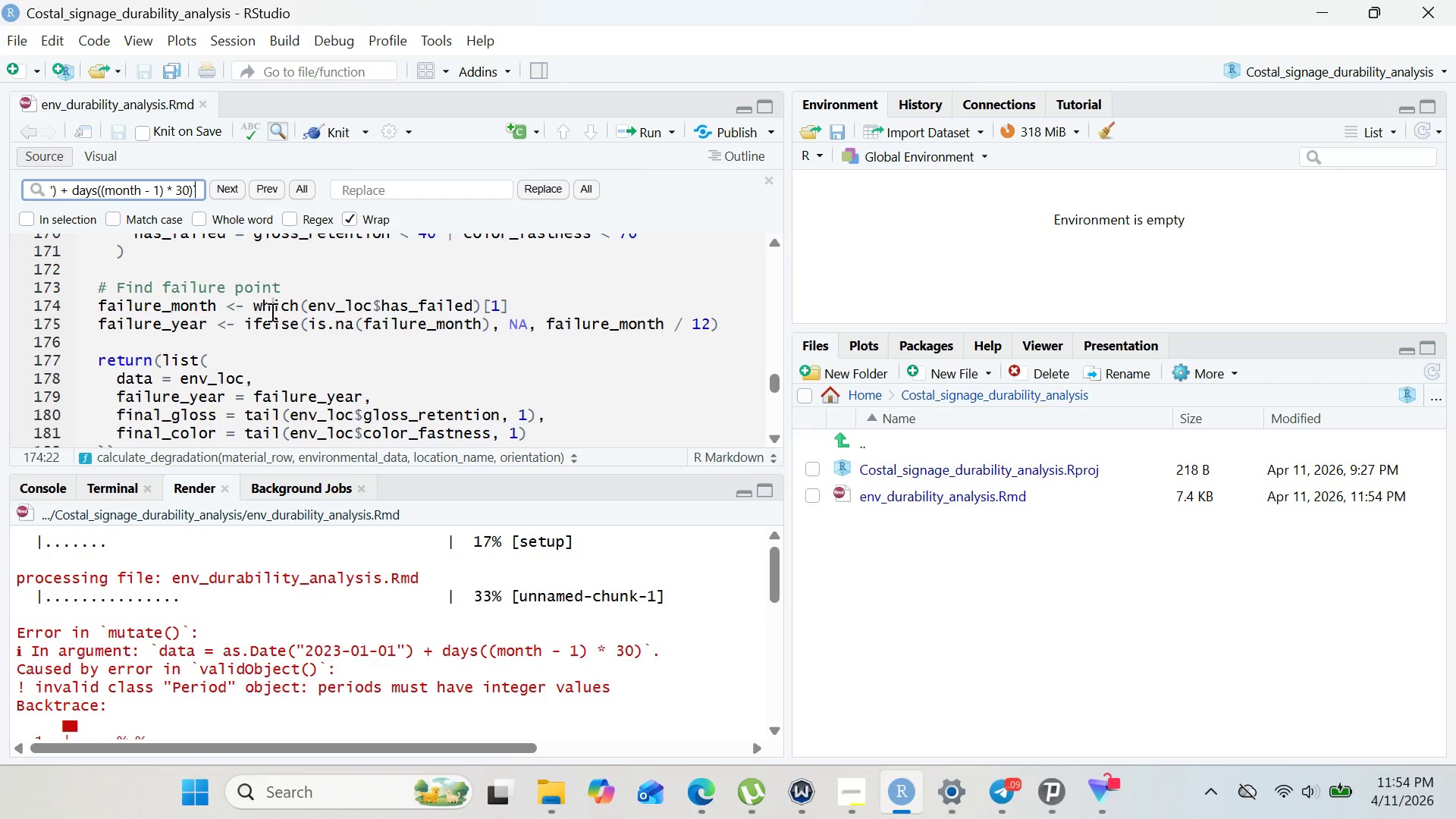 
key(Backspace)
 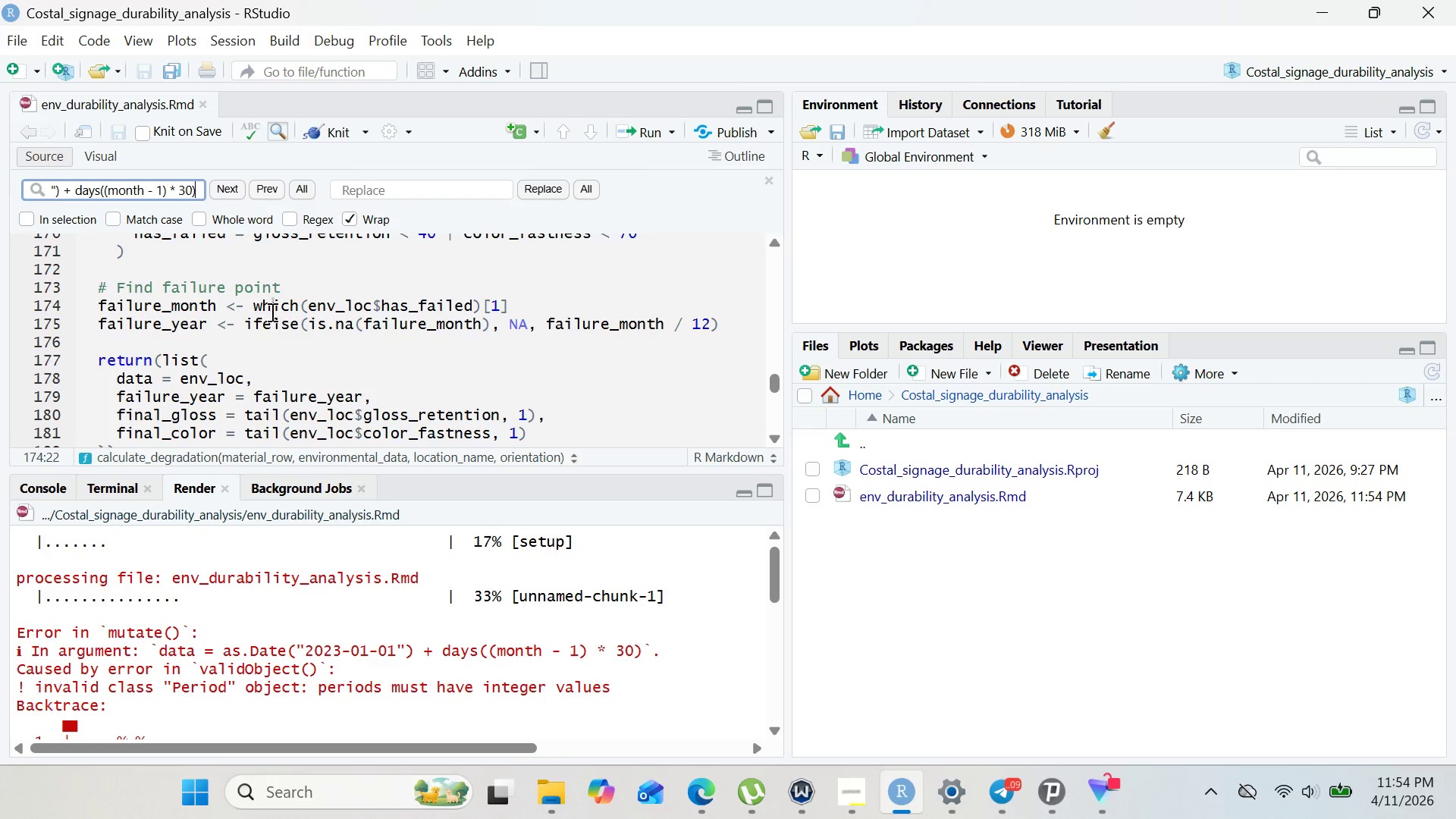 
key(Enter)
 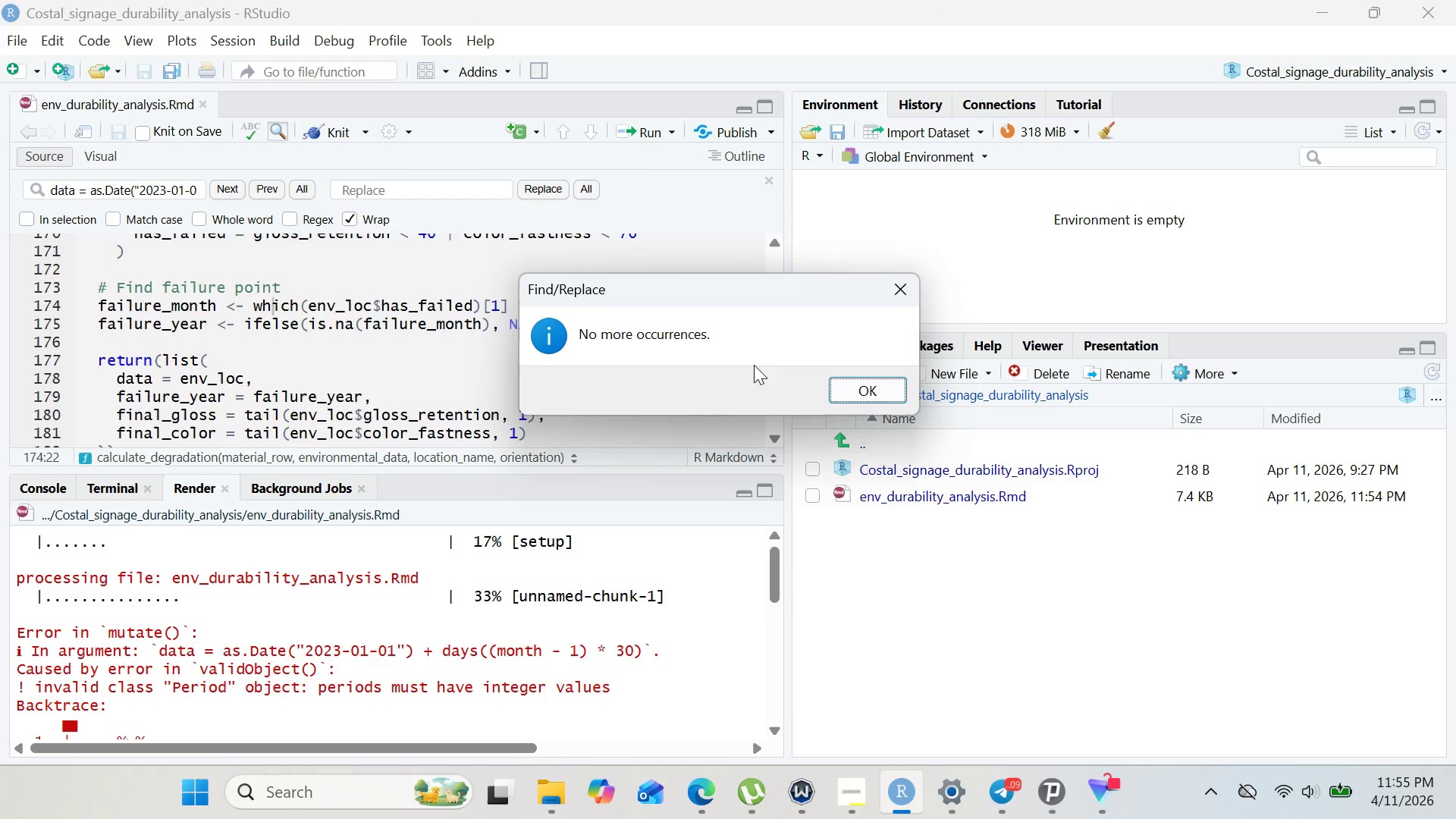 
left_click([843, 392])
 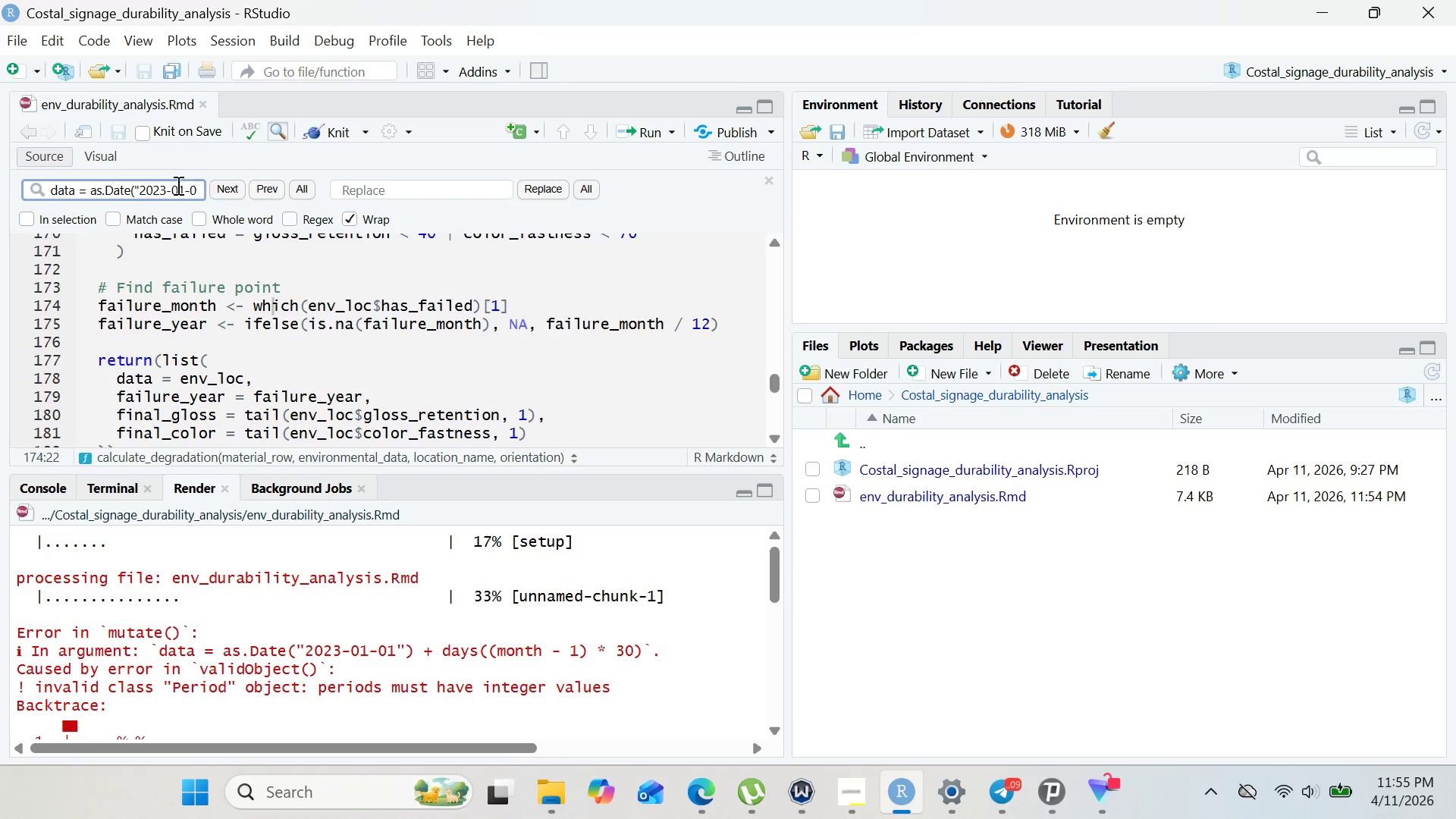 
left_click([174, 185])
 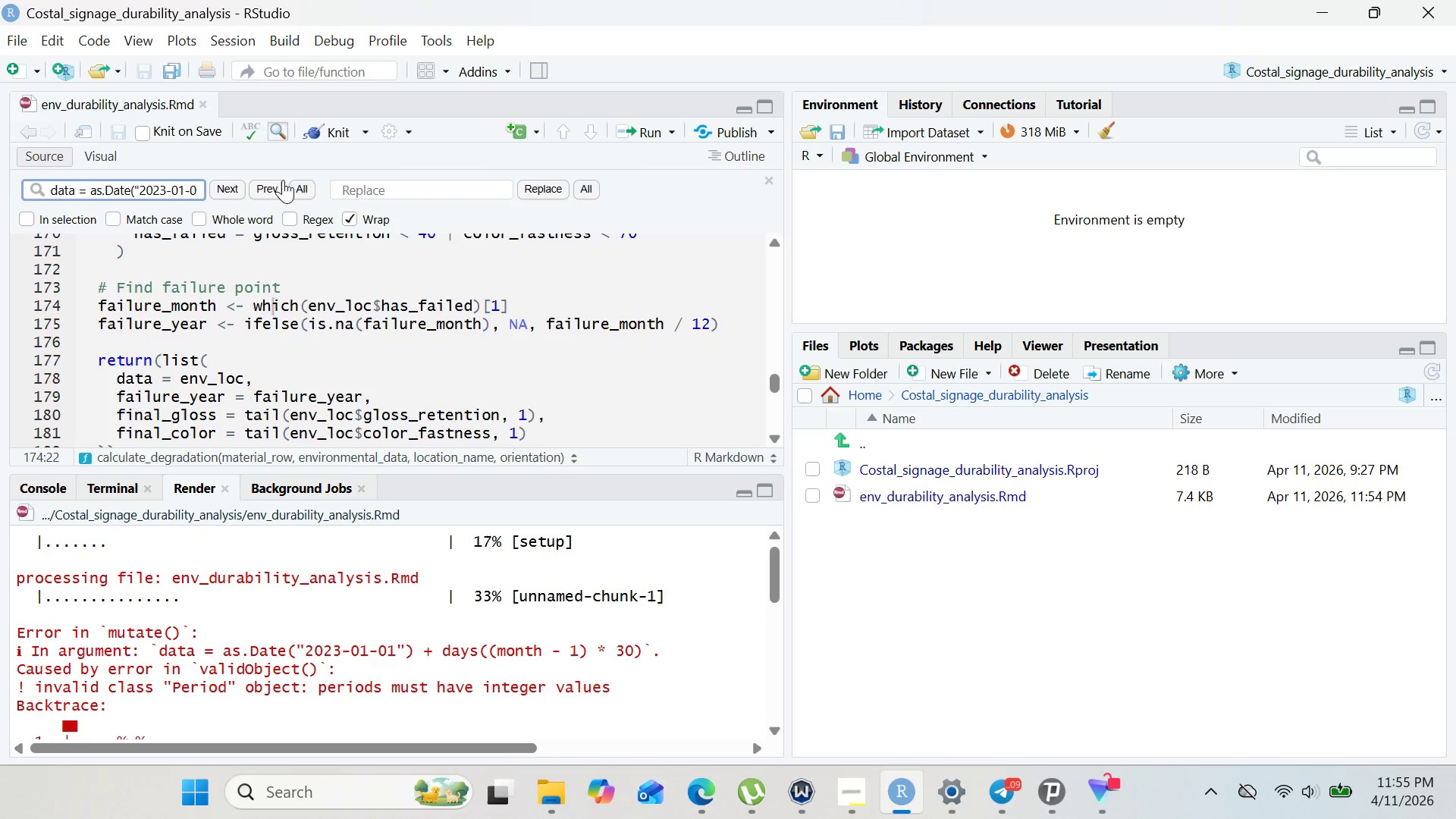 
left_click([290, 180])
 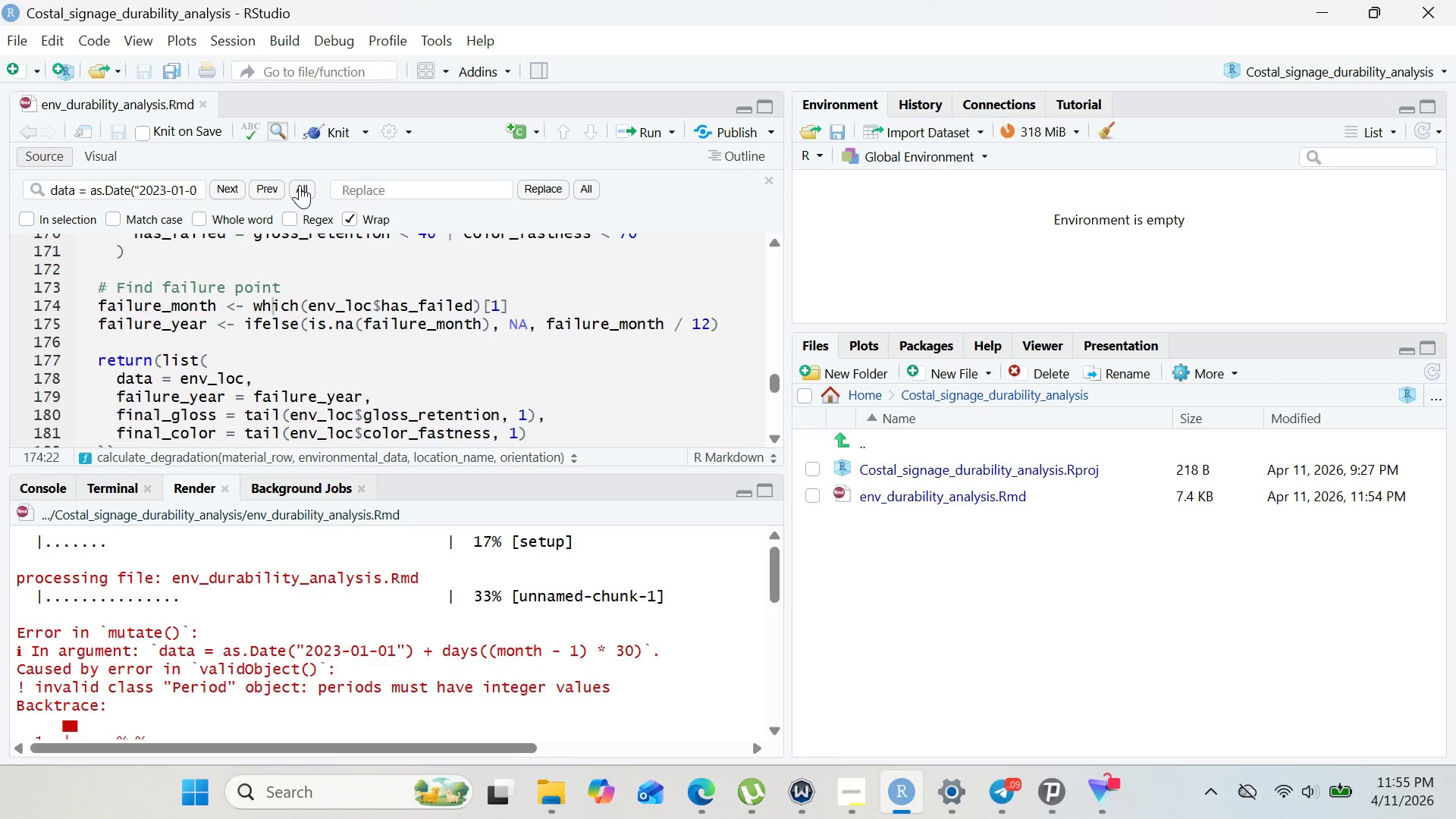 
left_click([300, 185])
 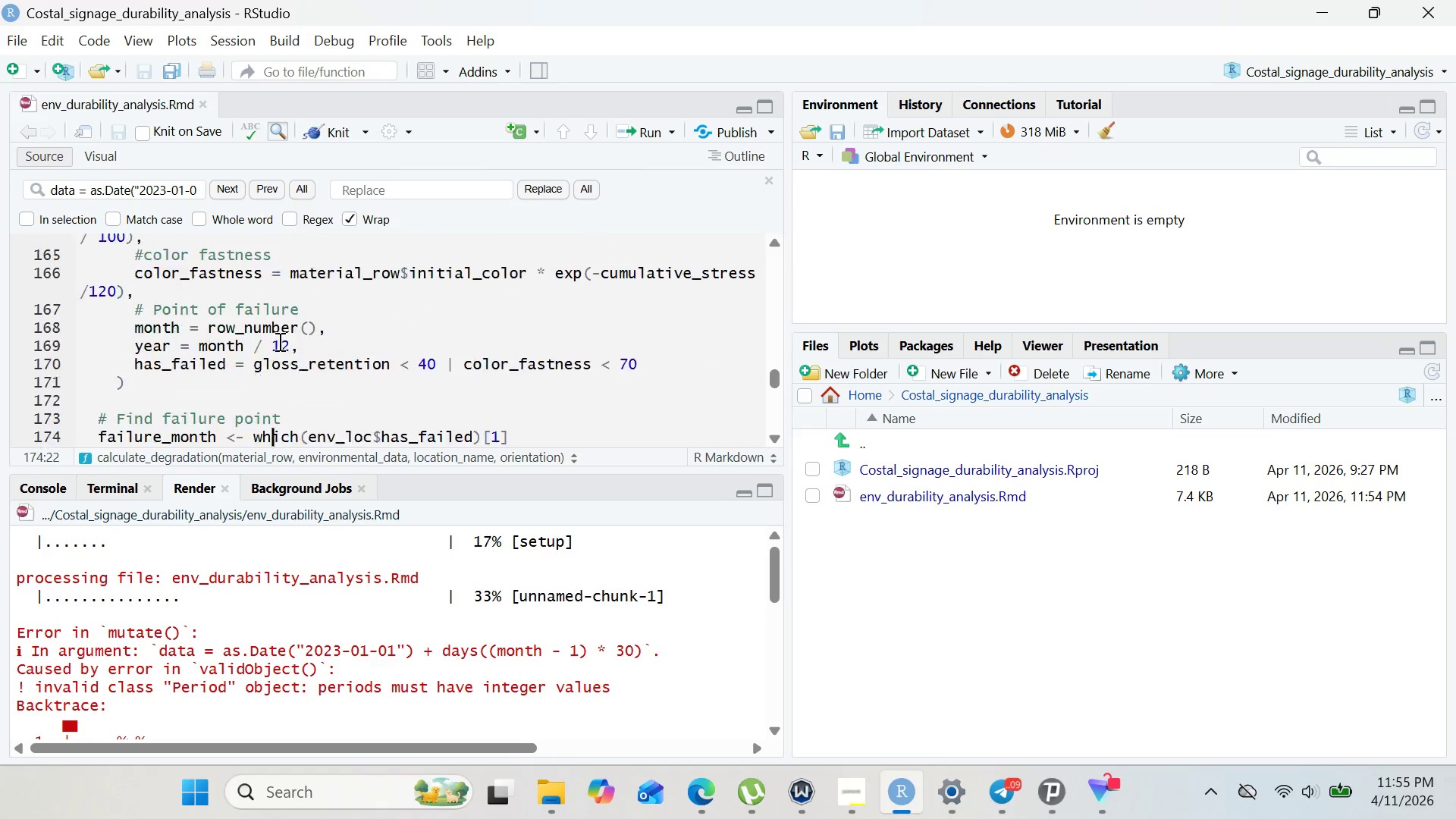 
wait(8.17)
 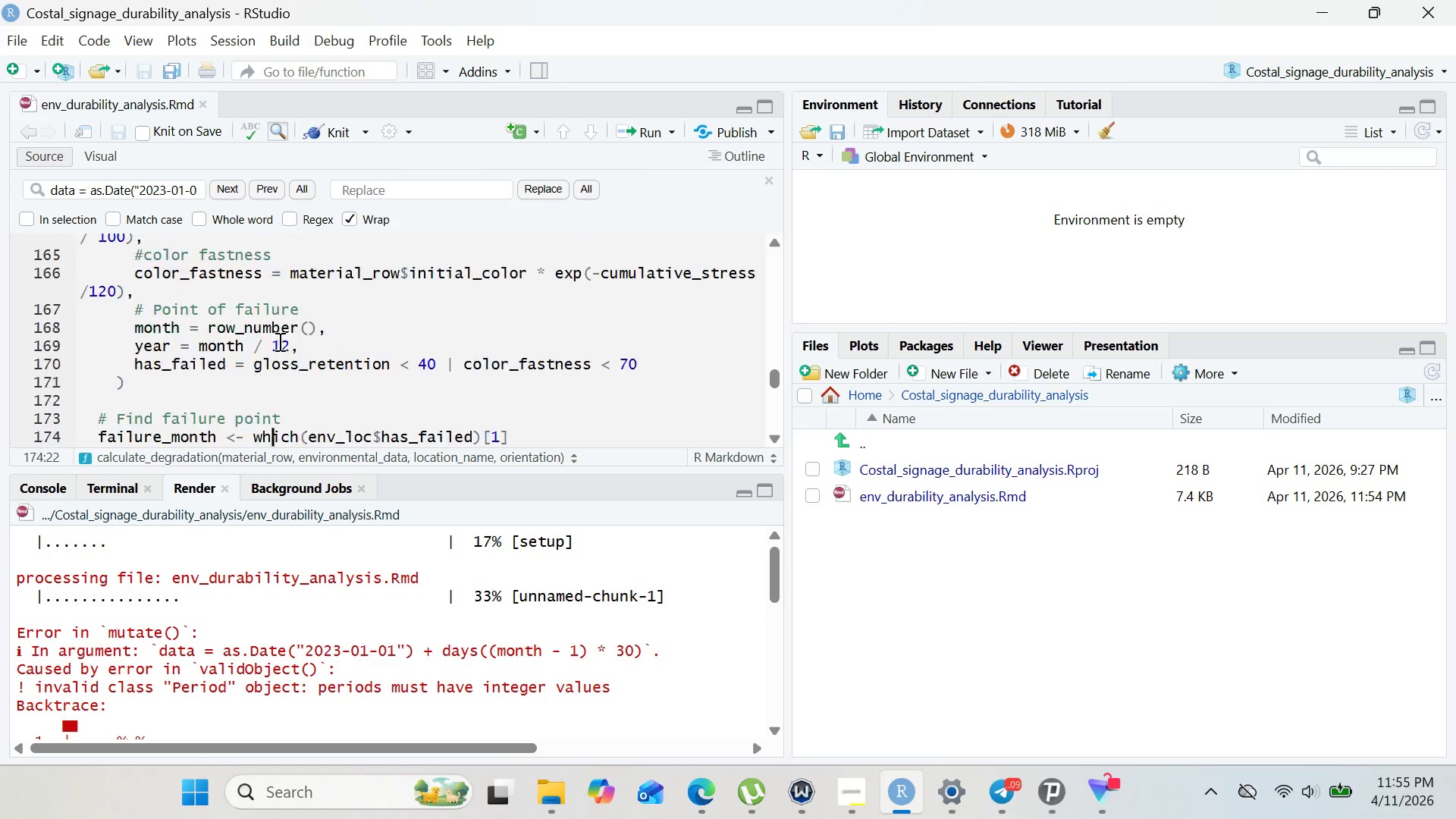 
left_click_drag(start_coordinate=[227, 648], to_coordinate=[418, 648])
 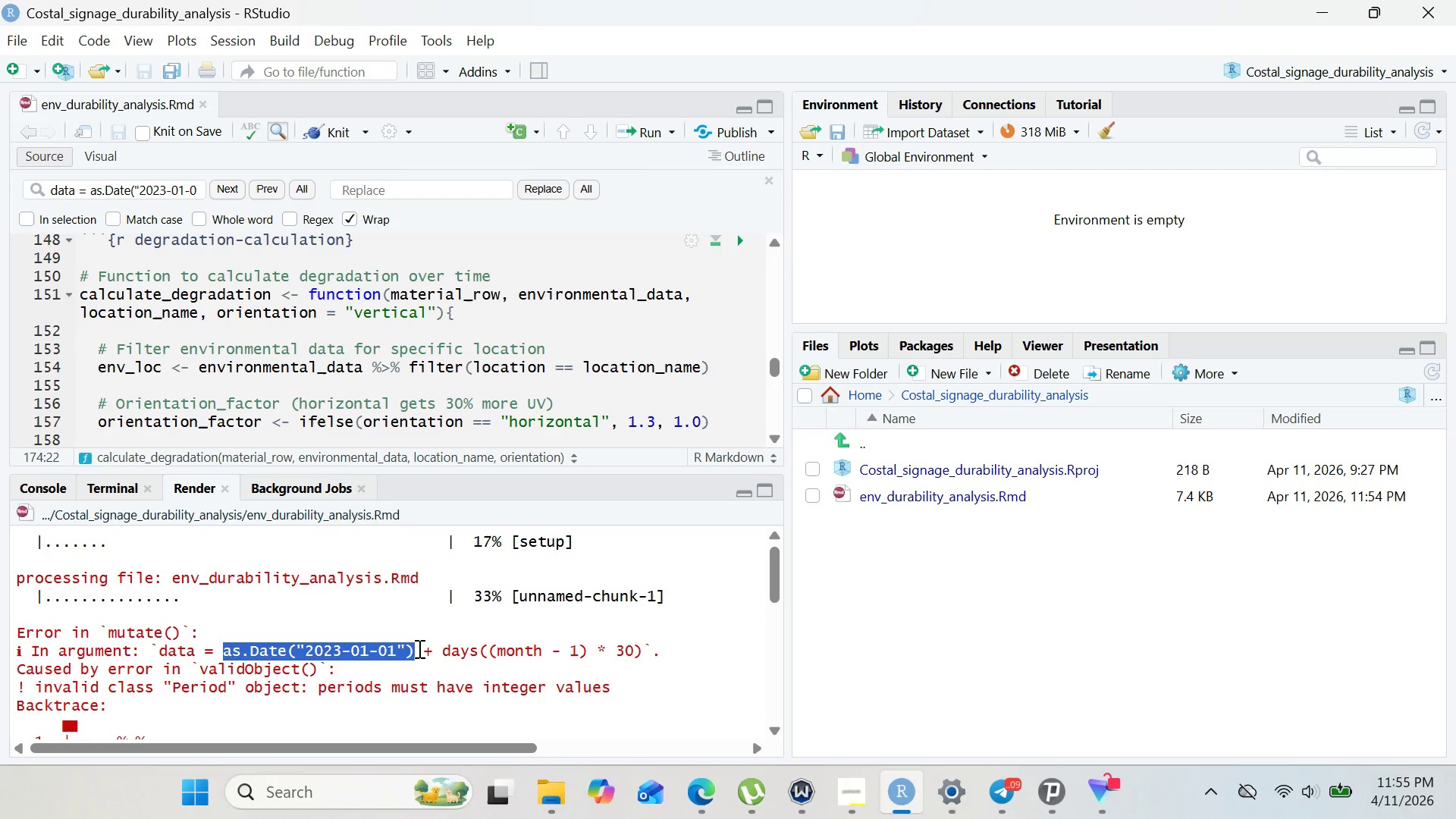 
key(Control+C)
 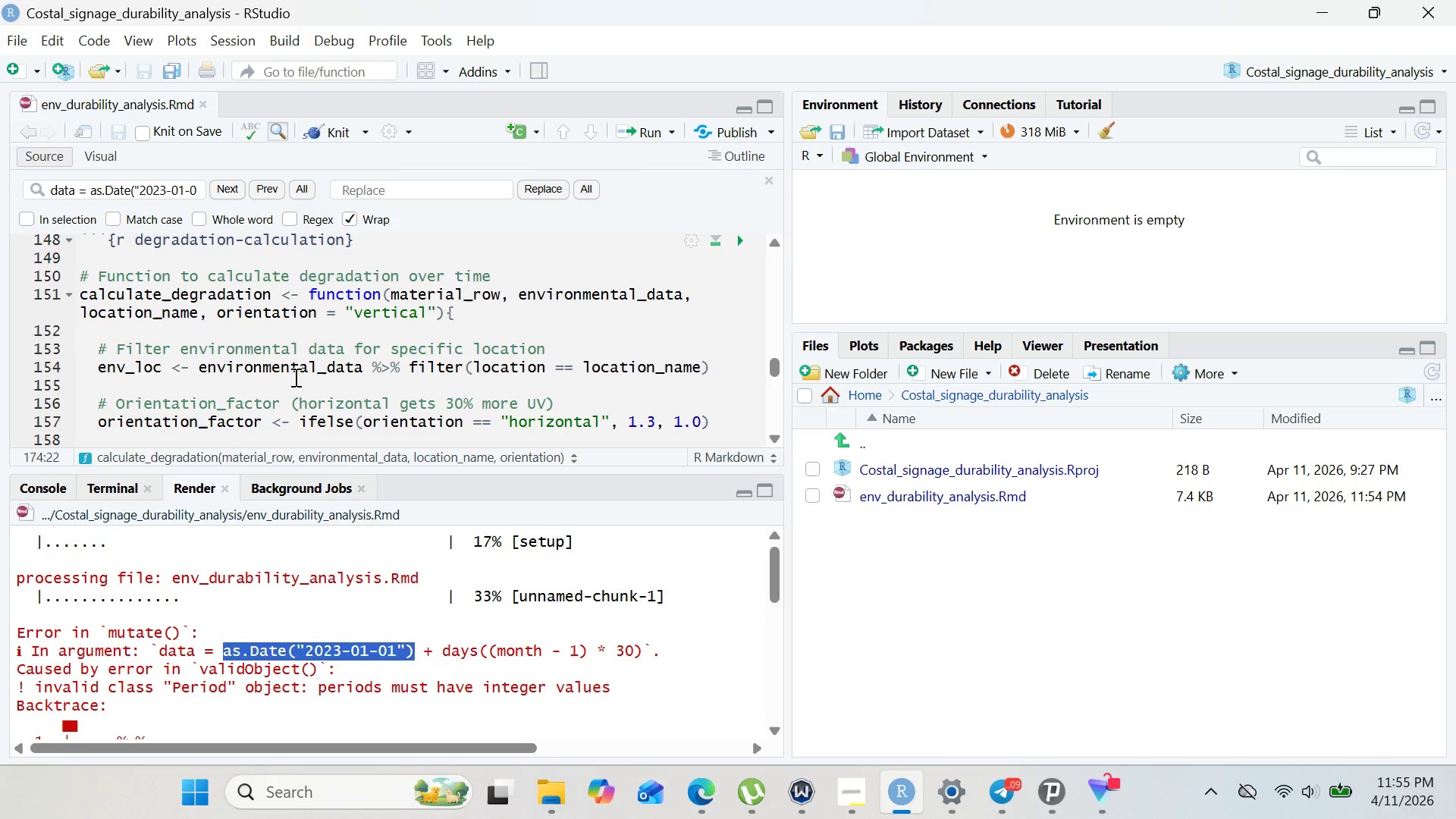 
left_click([294, 377])
 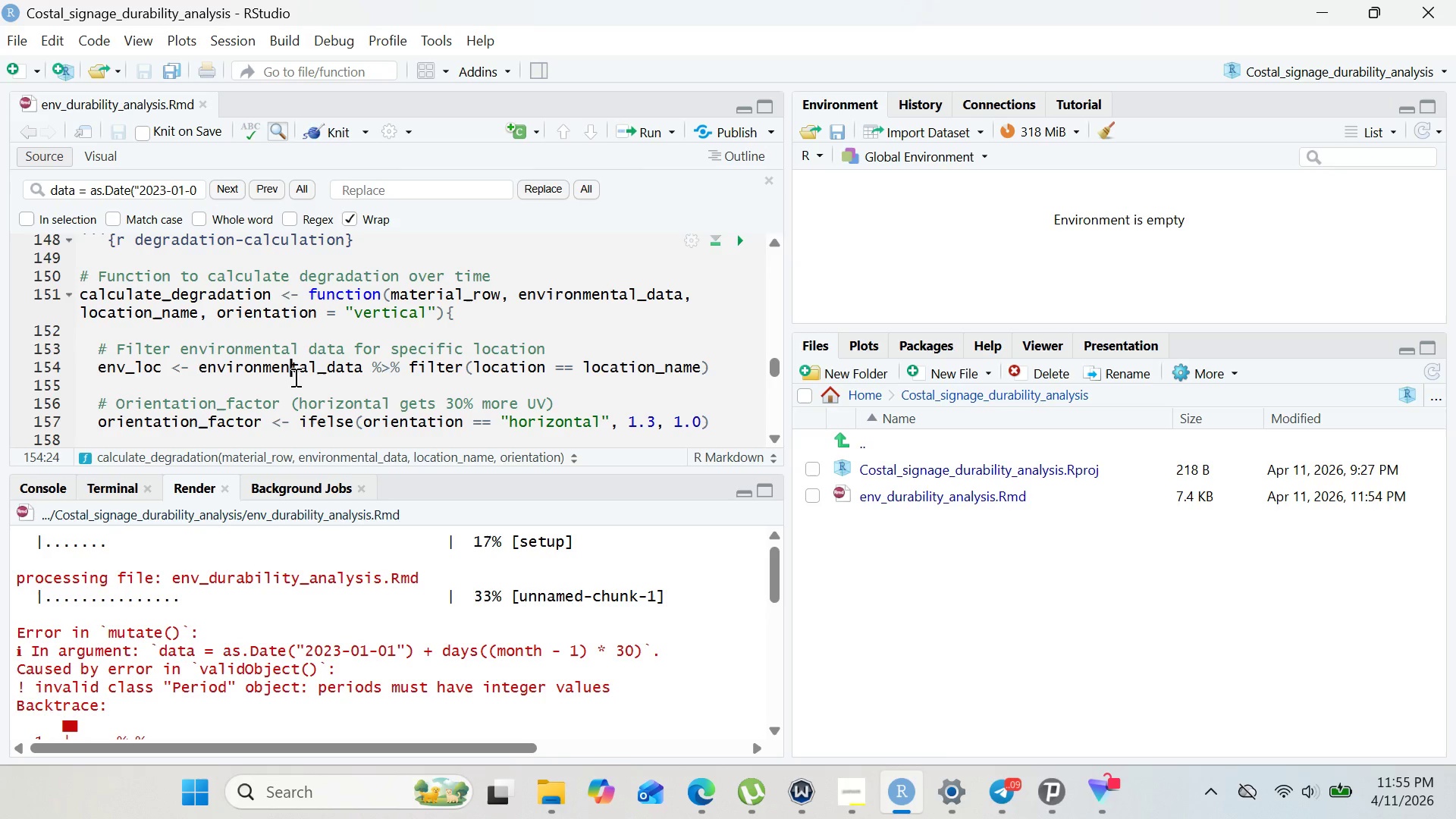 
key(Control+F)
 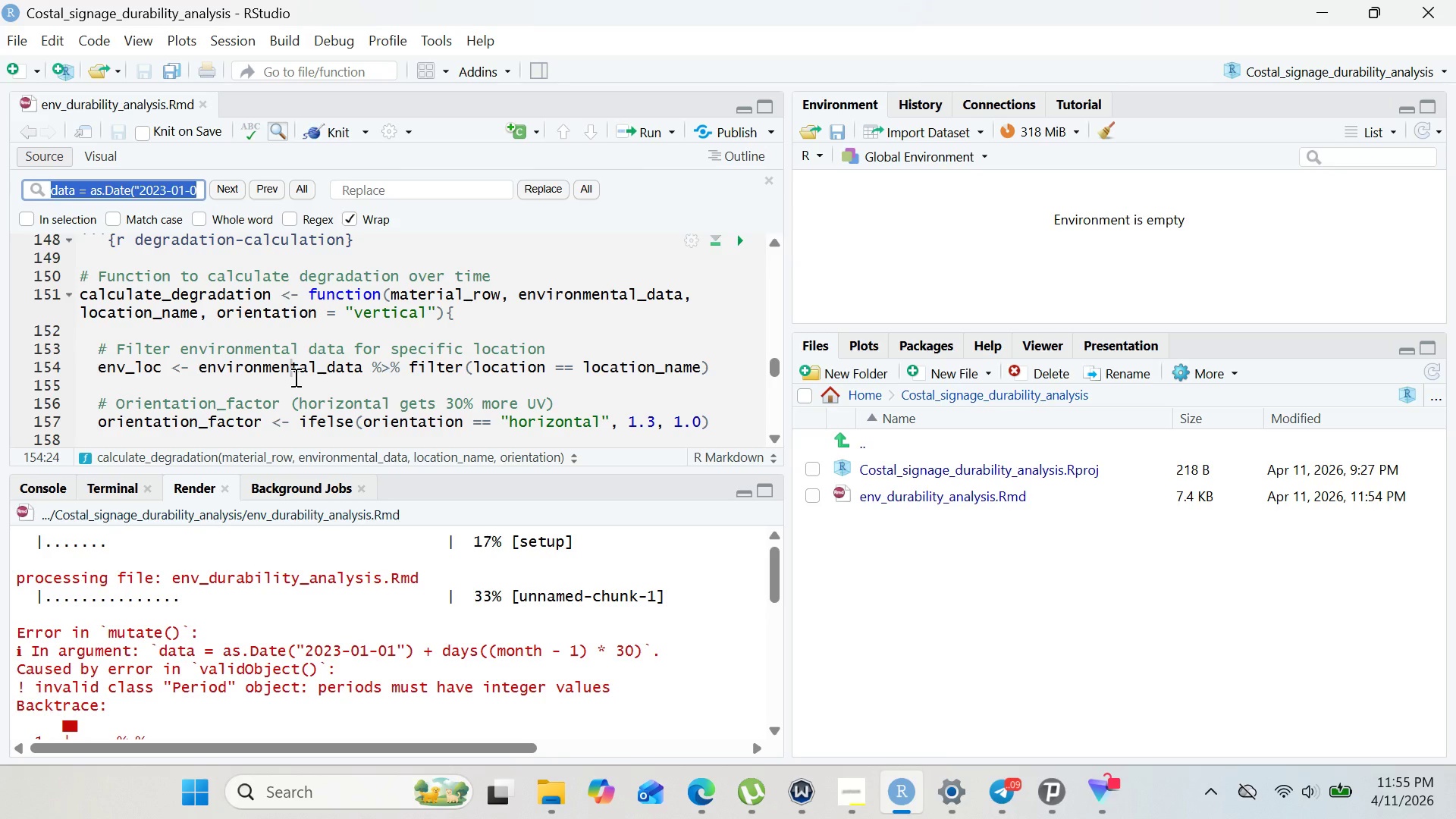 
key(Control+V)
 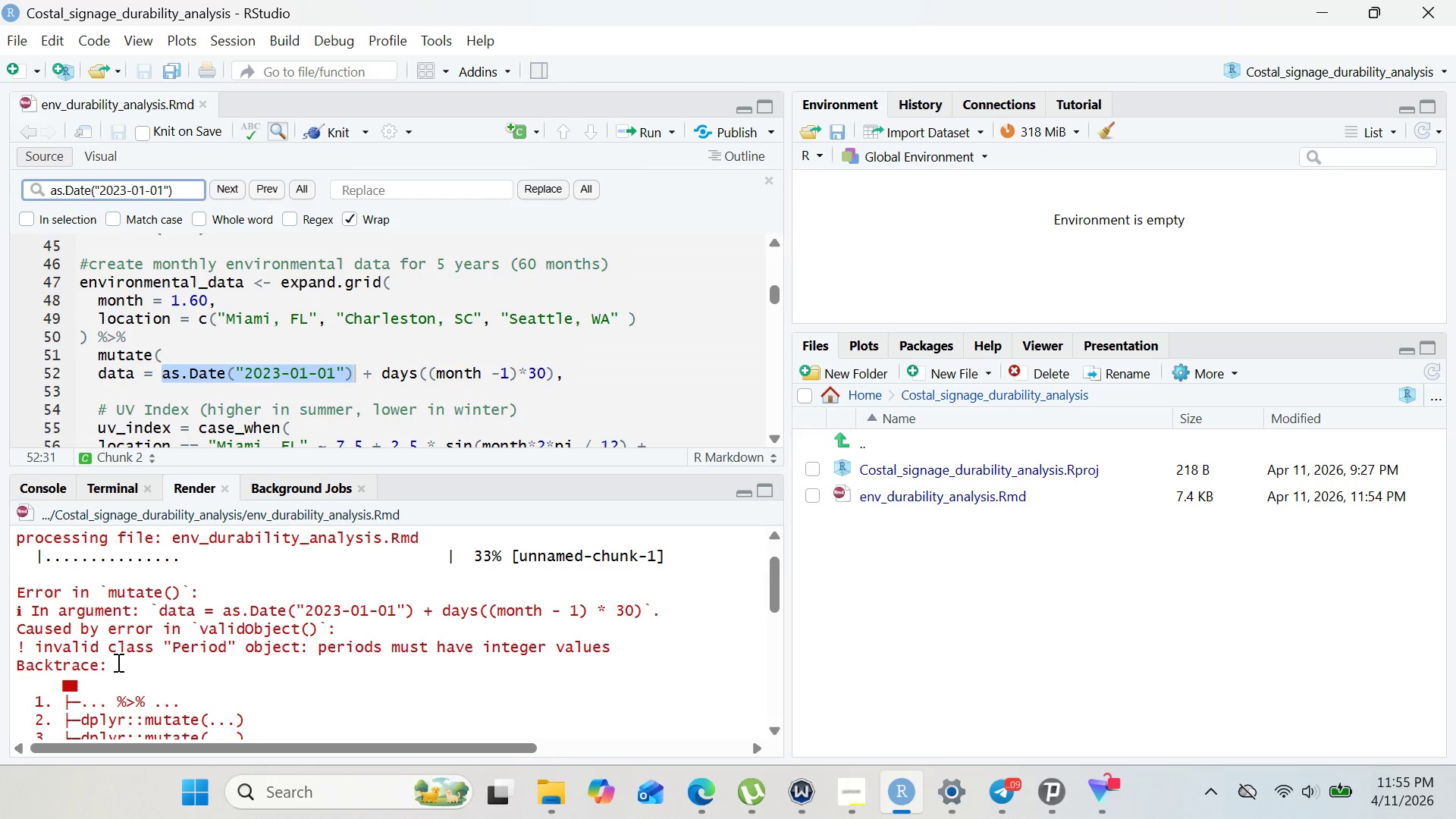 
wait(39.44)
 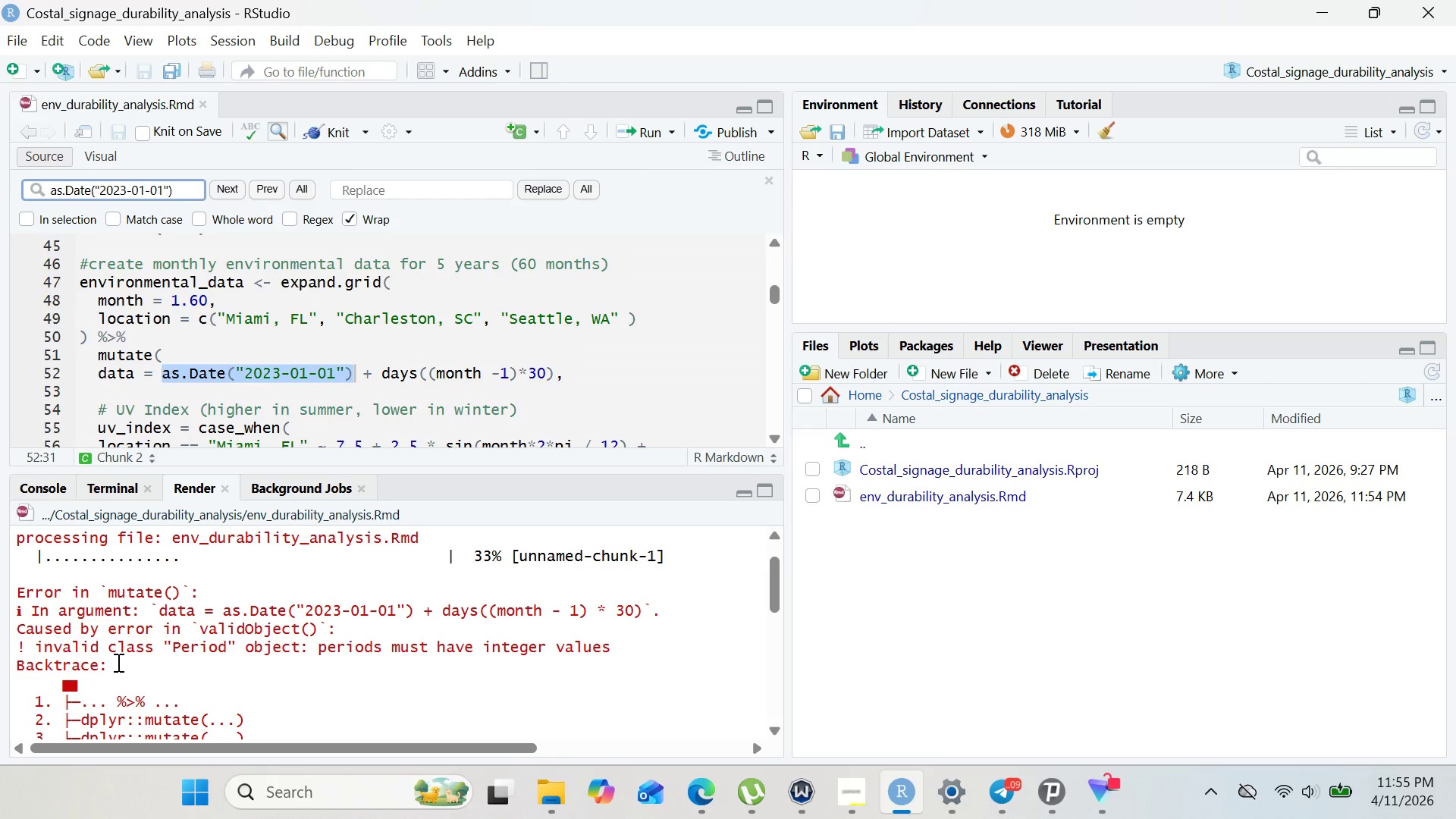 
left_click_drag(start_coordinate=[23, 547], to_coordinate=[173, 720])
 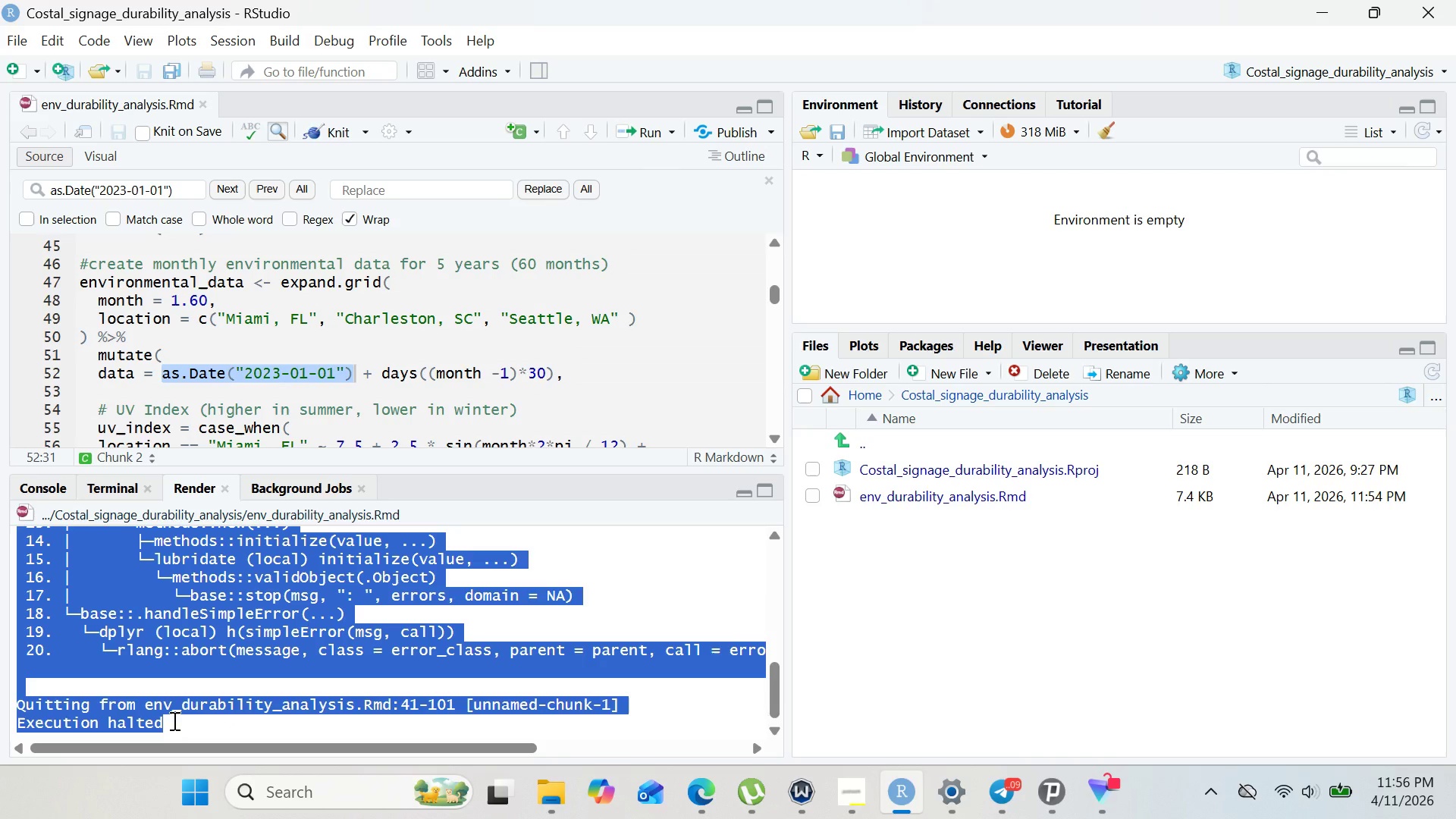 
key(Control+C)
 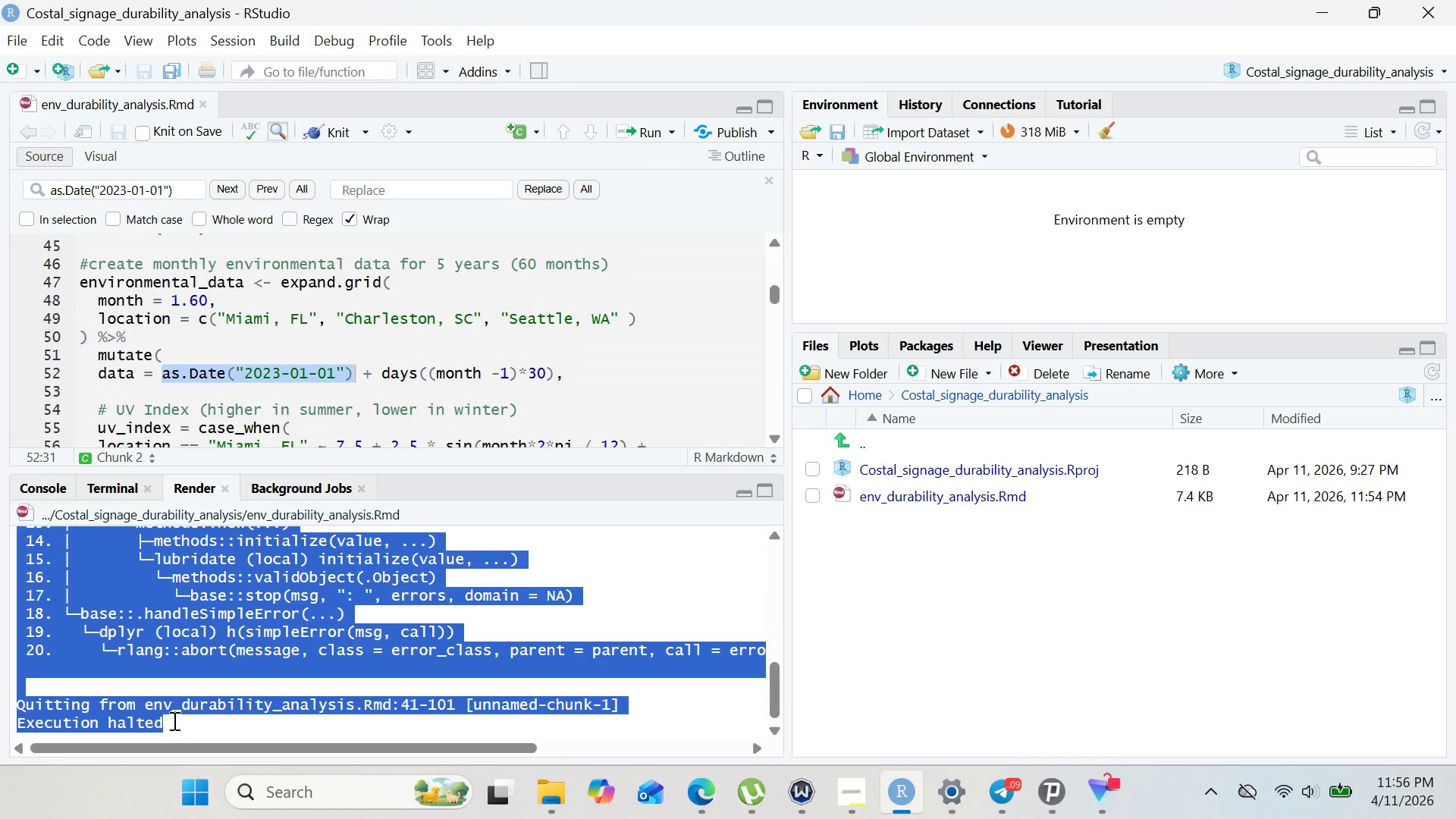 
key(Control+C)
 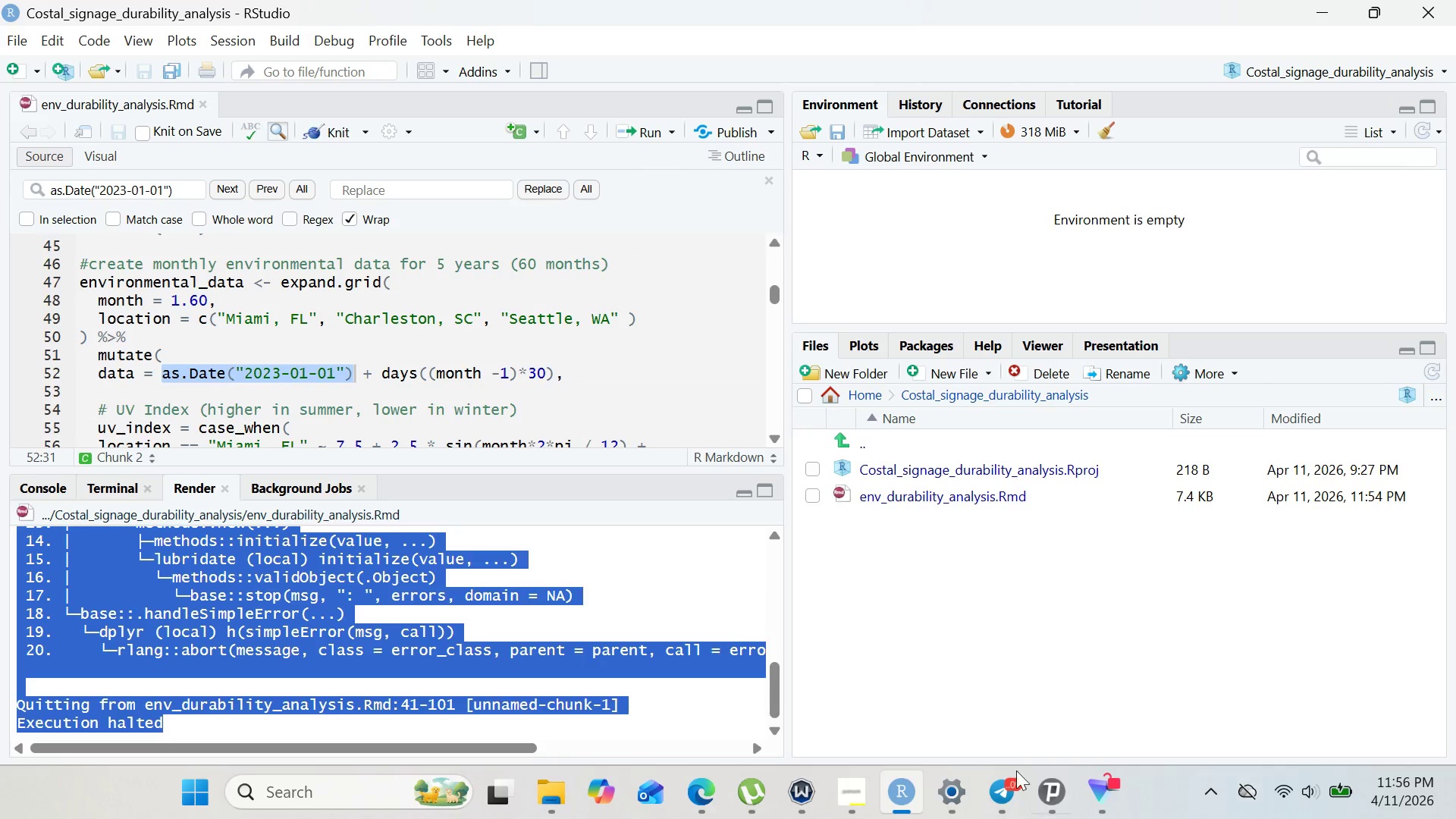 
left_click([1003, 770])
 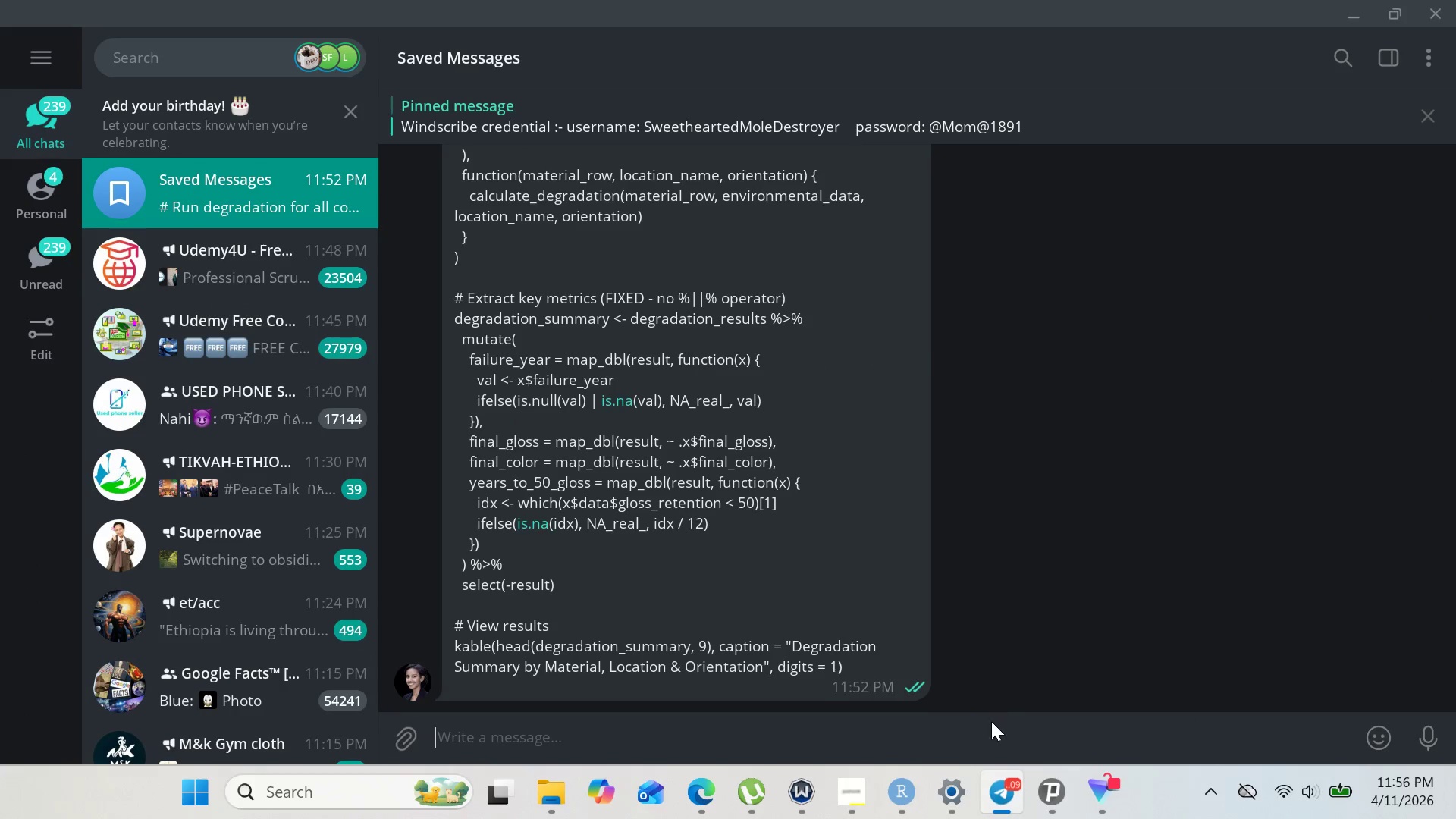 
left_click([990, 719])
 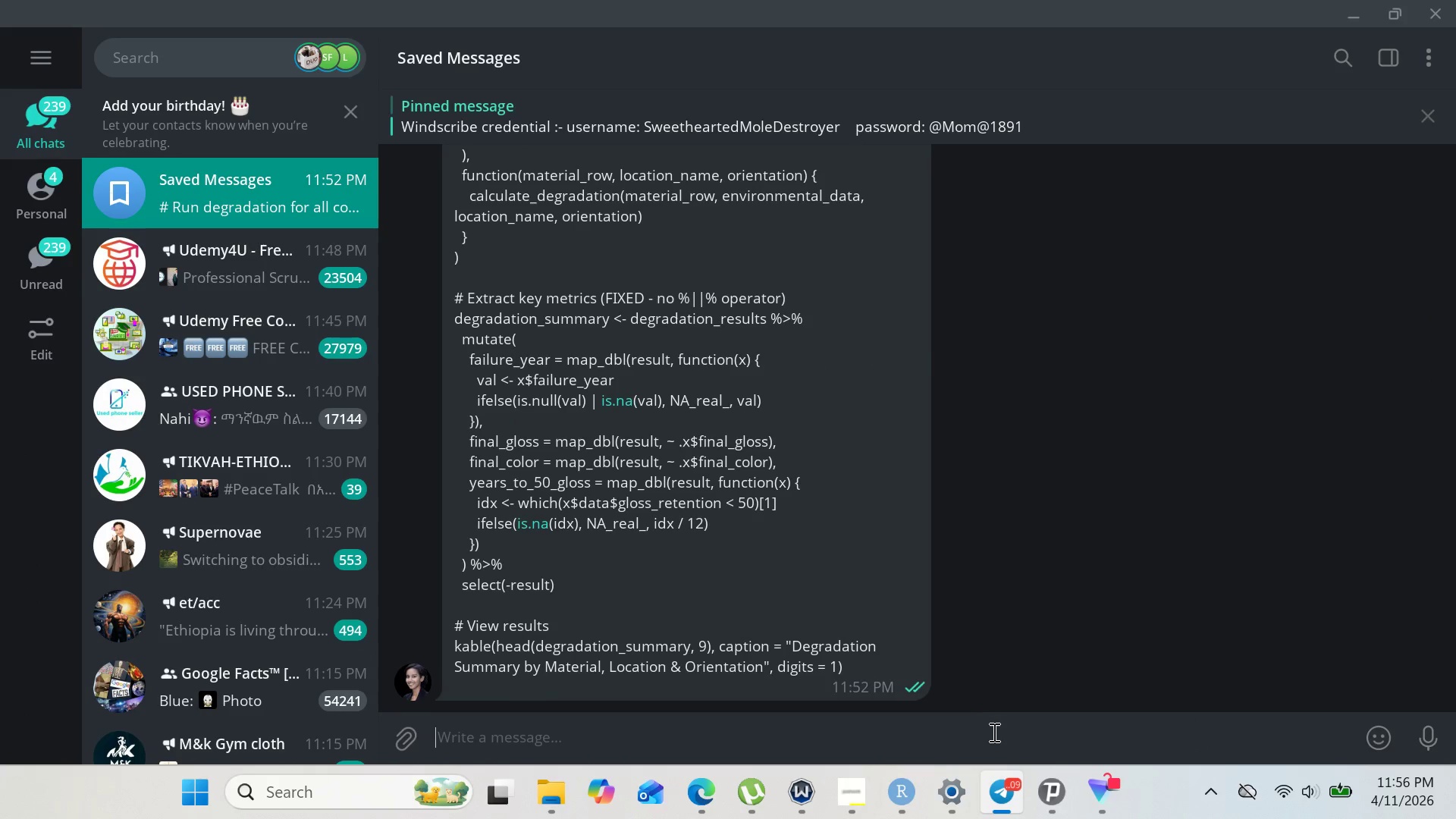 
left_click([993, 732])
 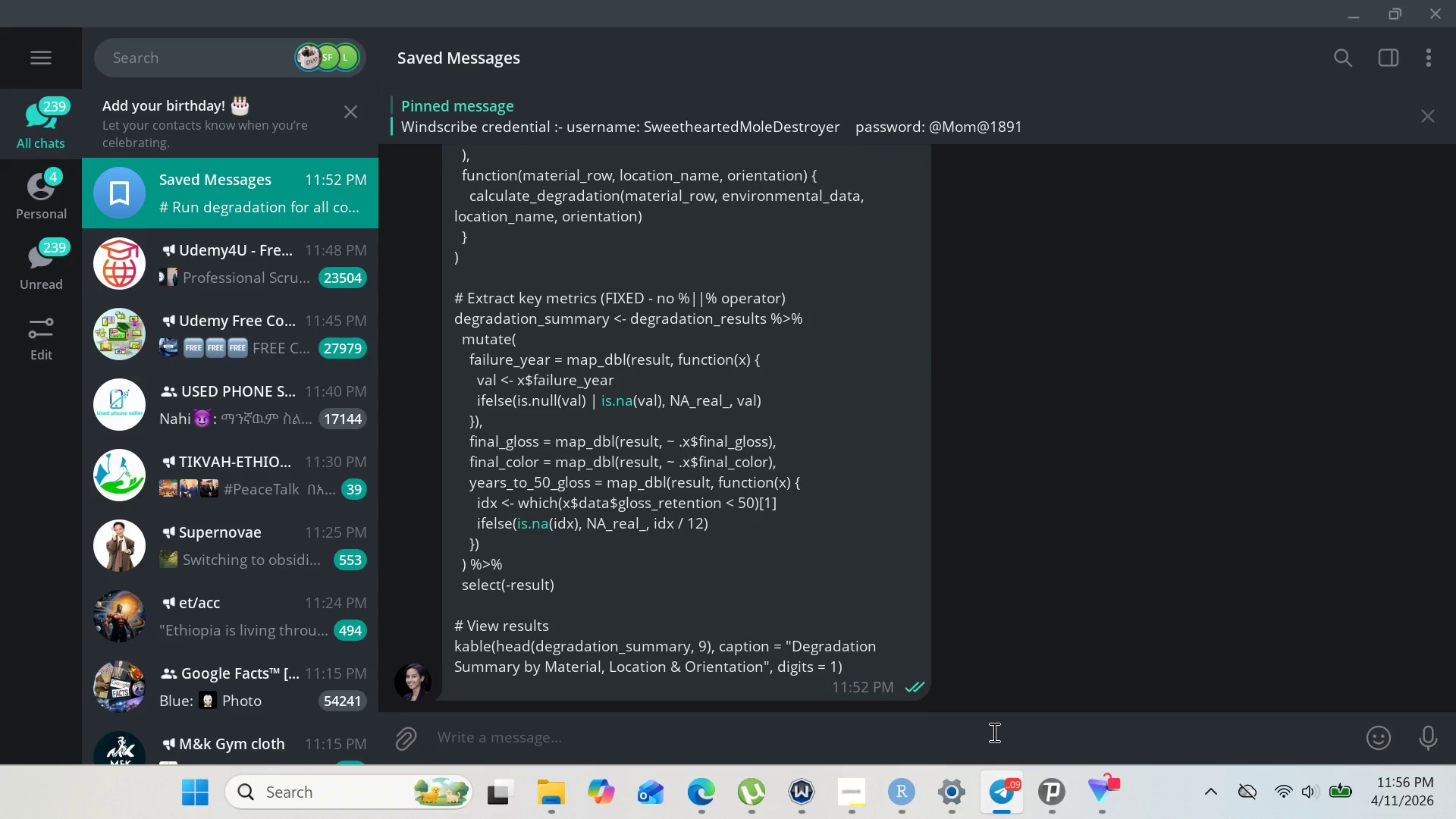 
key(Control+V)
 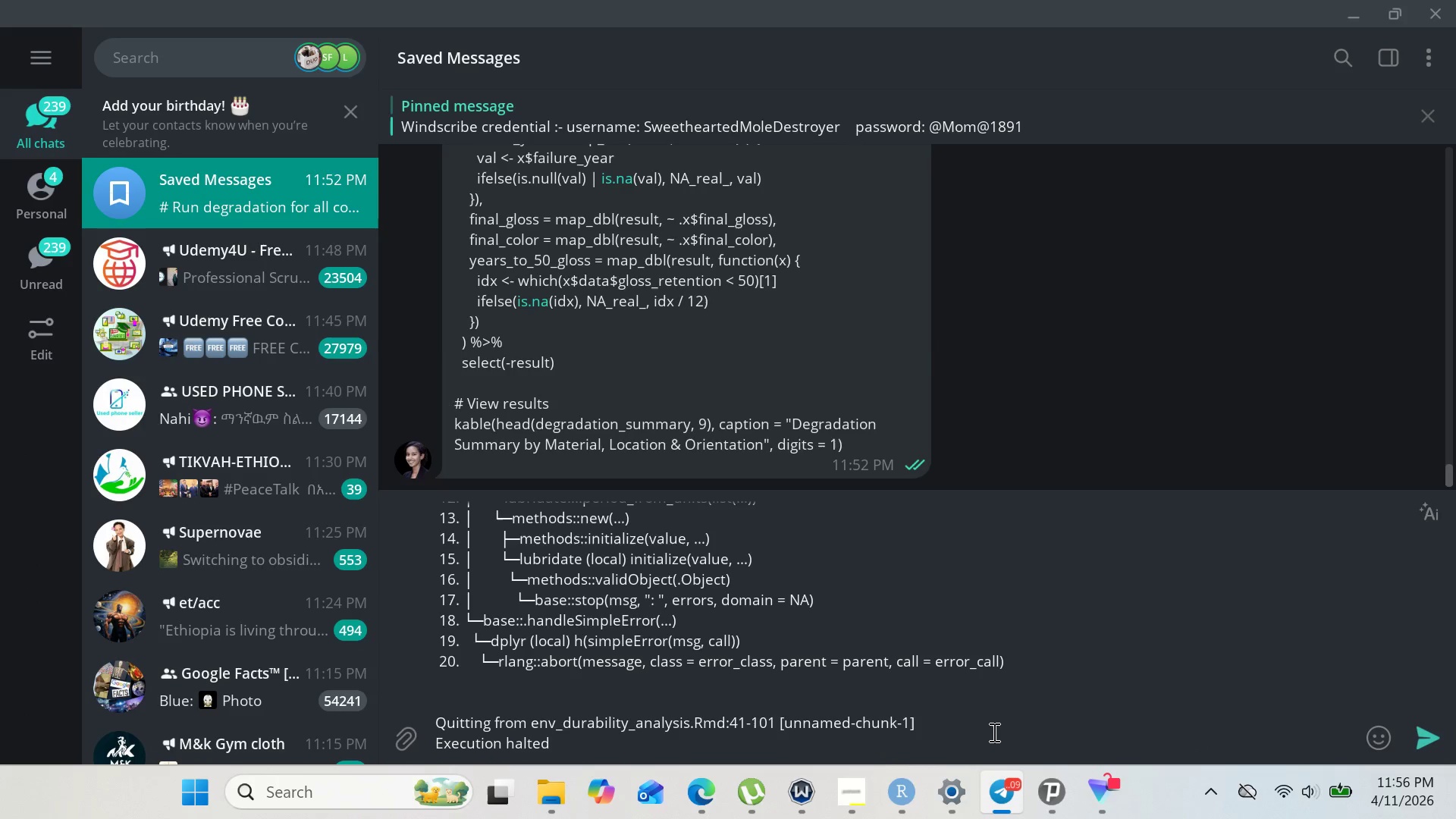 
key(Enter)
 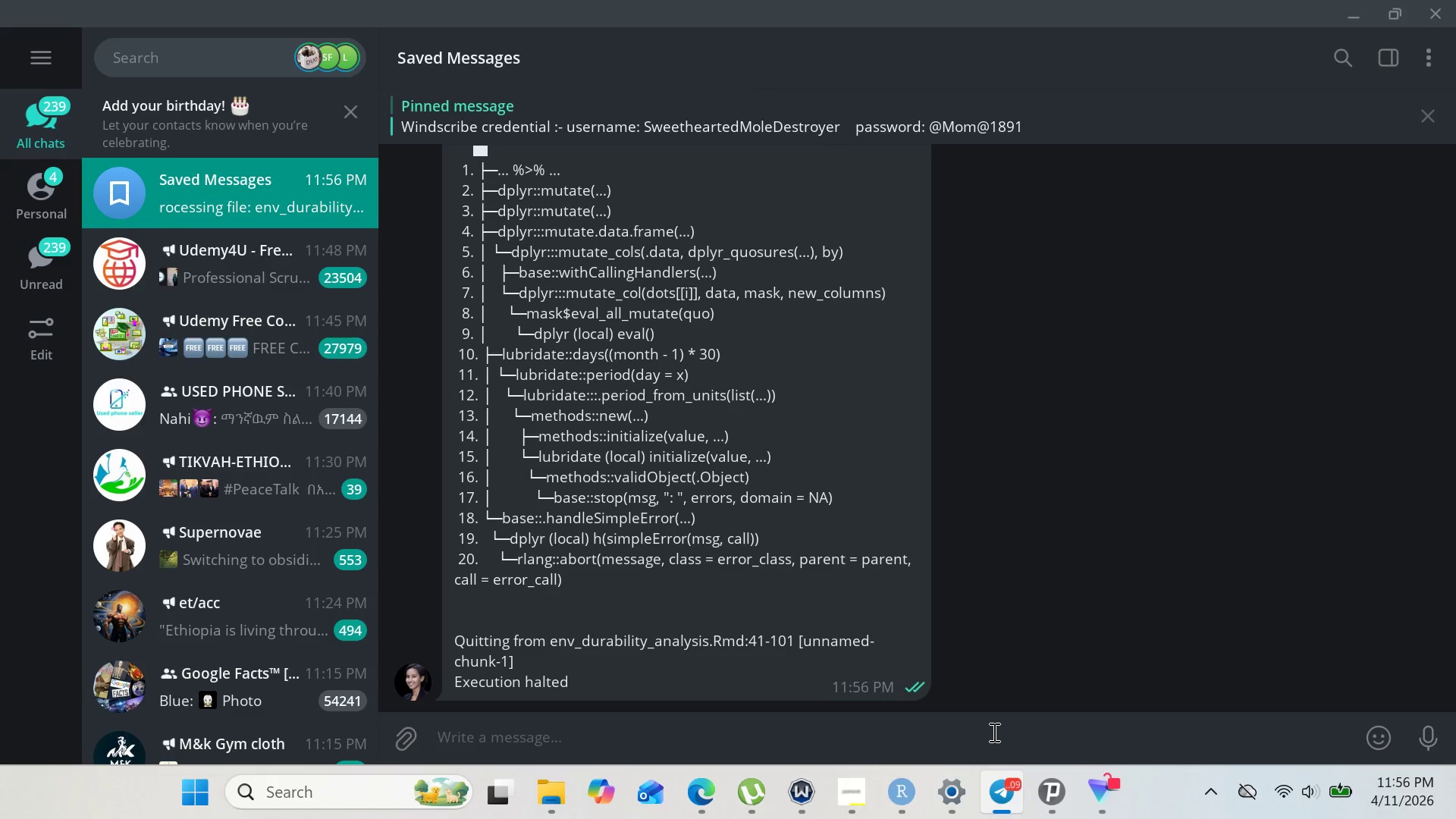 
wait(28.06)
 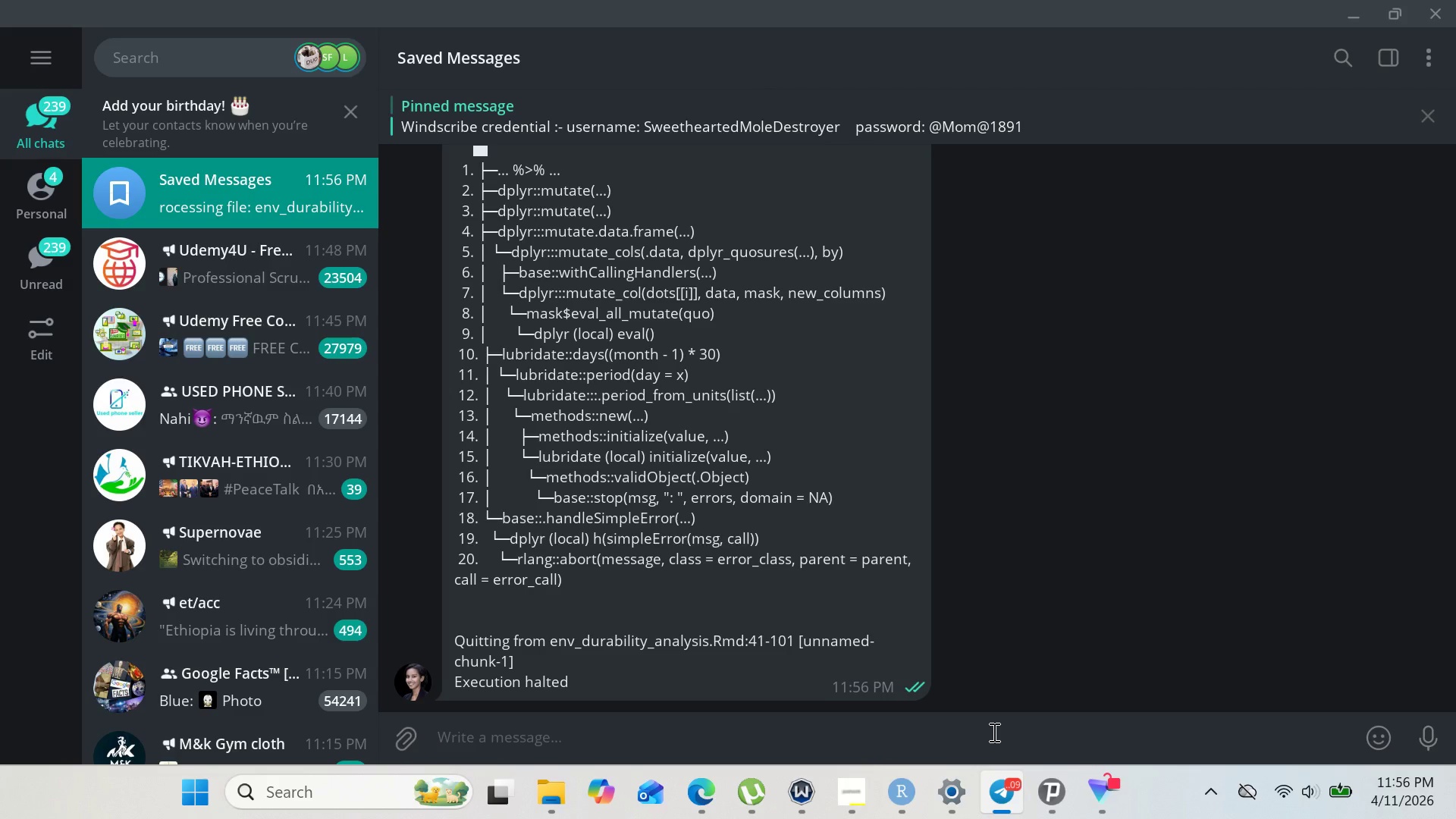 
left_click([1362, 28])
 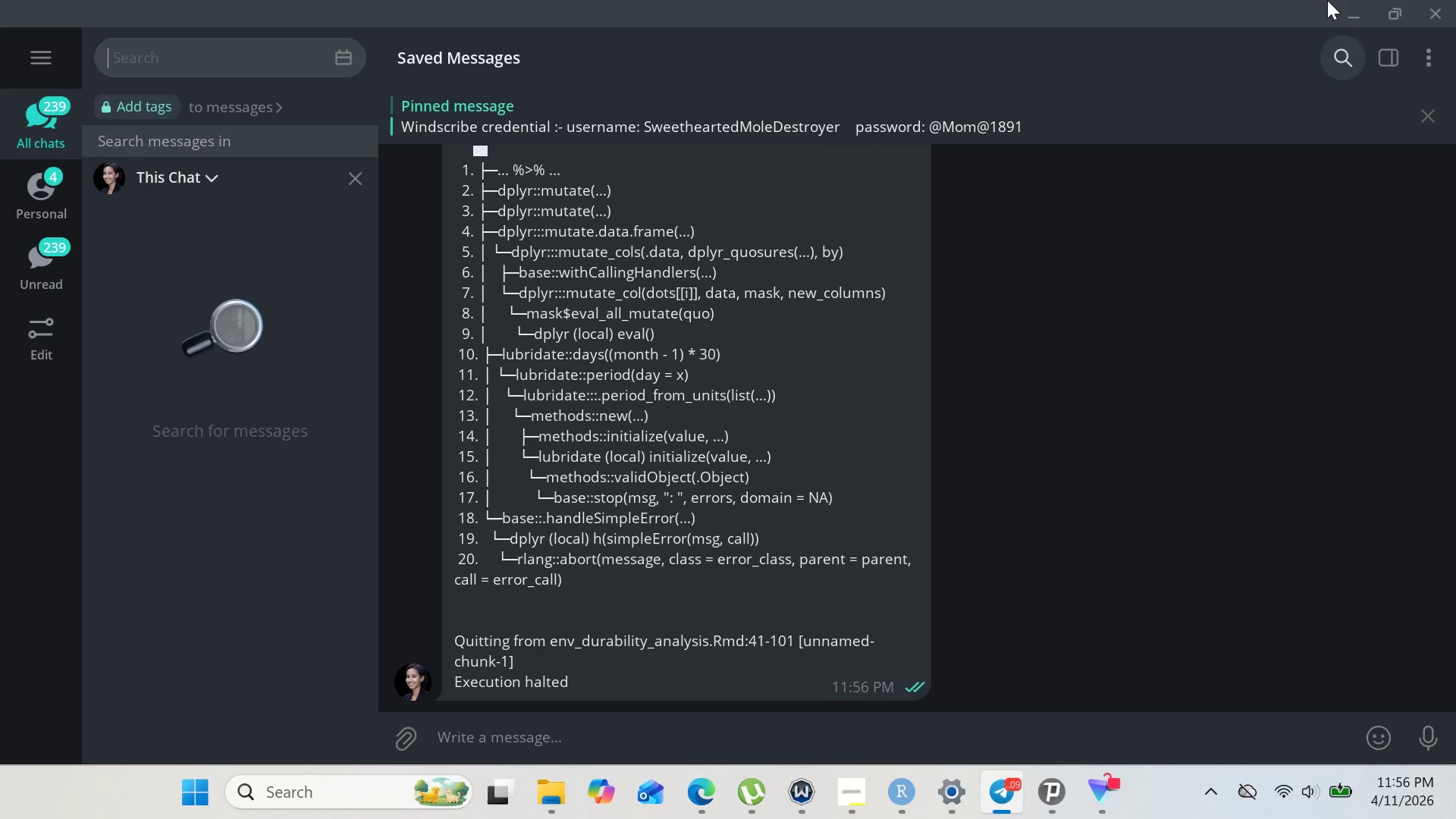 
left_click([1344, 8])
 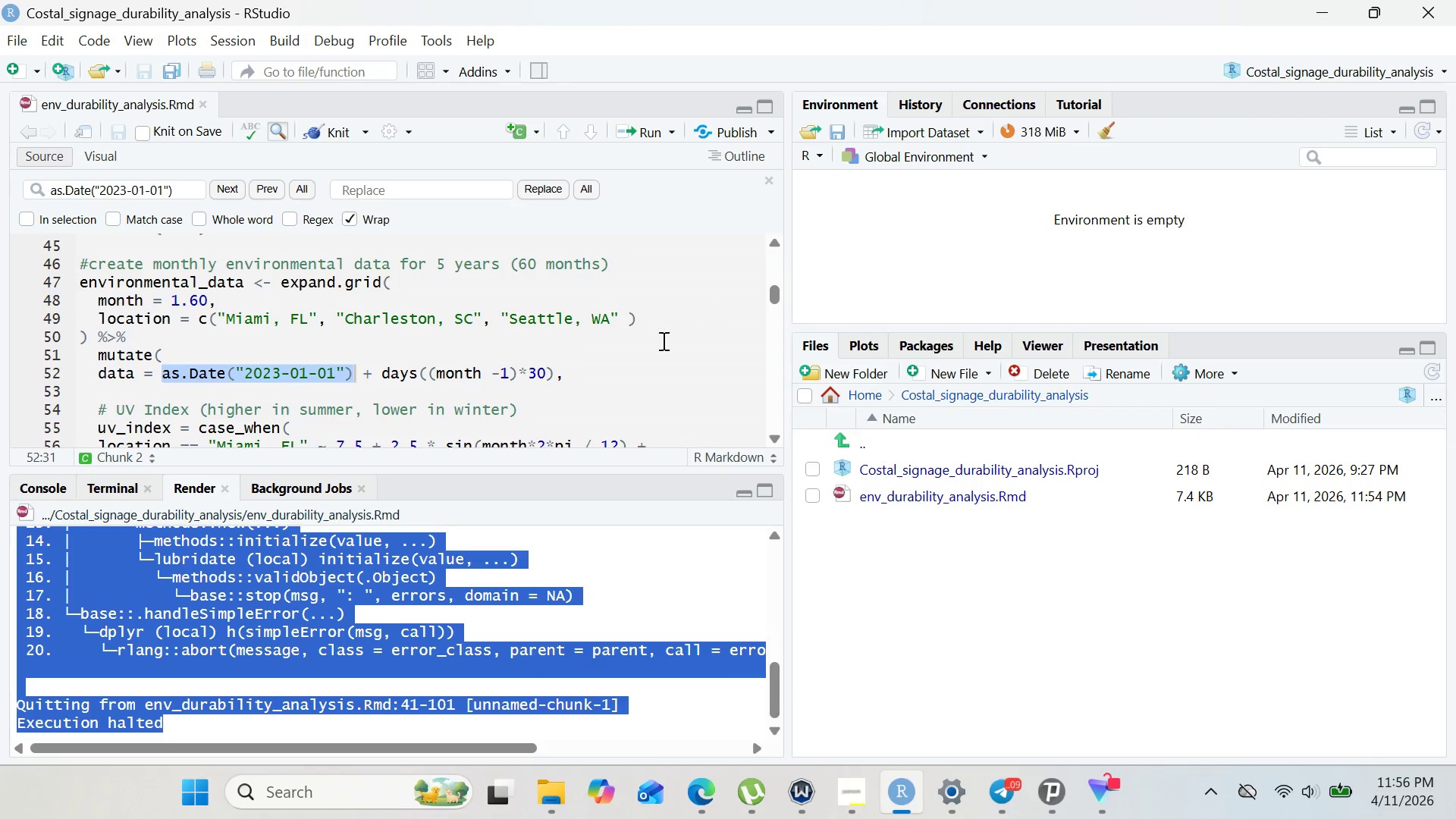 
left_click([662, 340])
 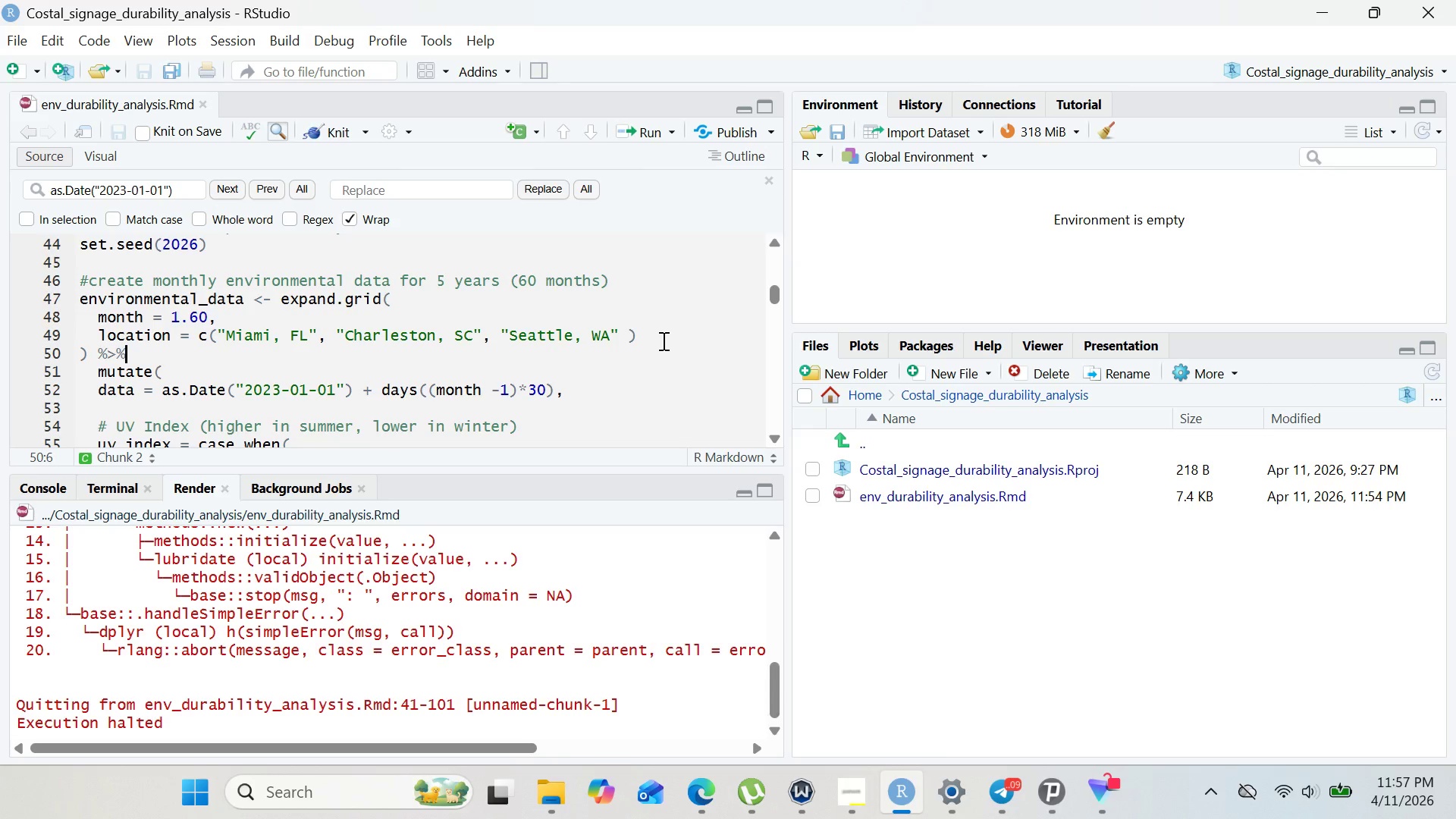 
wait(31.5)
 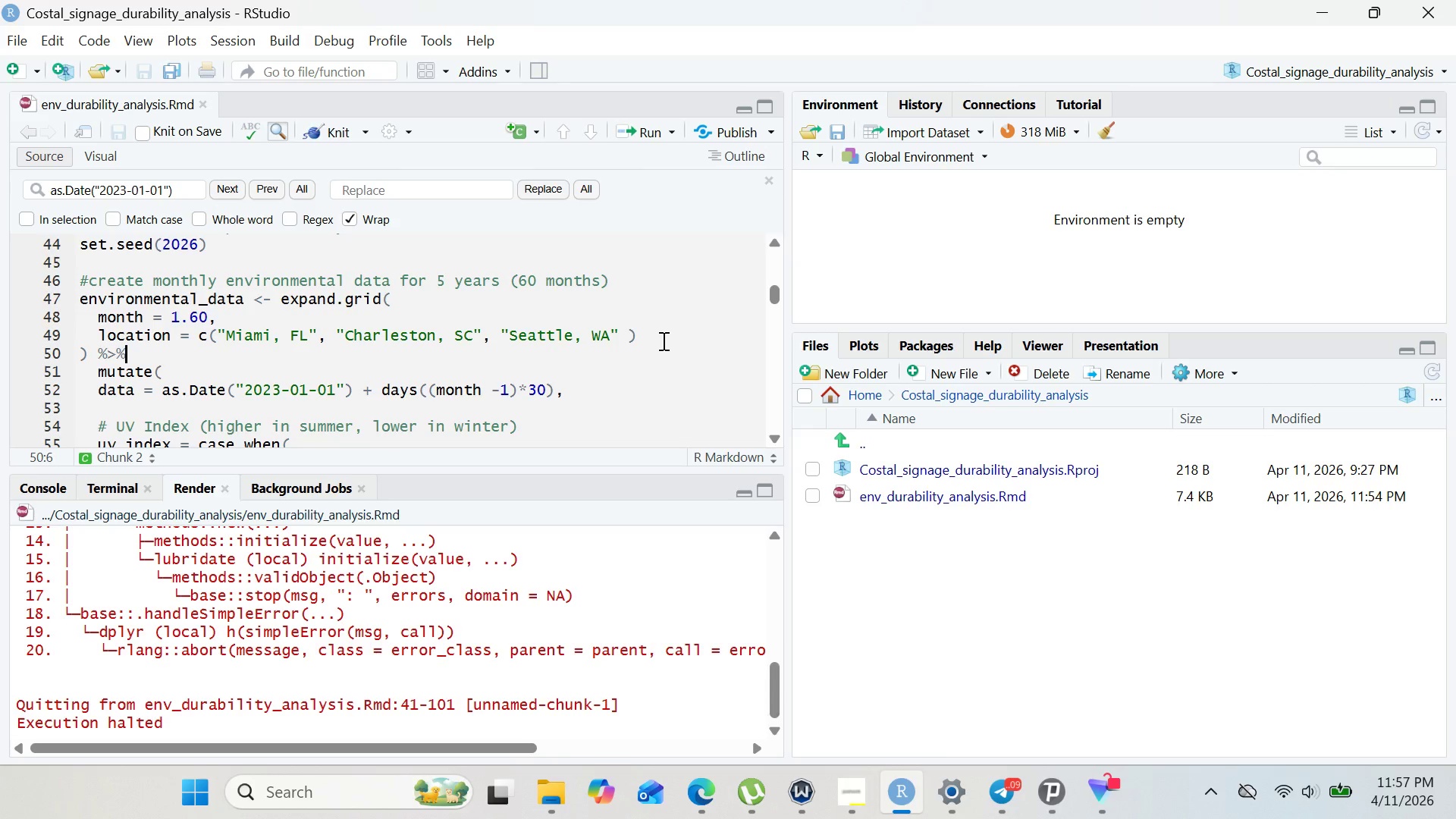 
left_click([985, 808])
 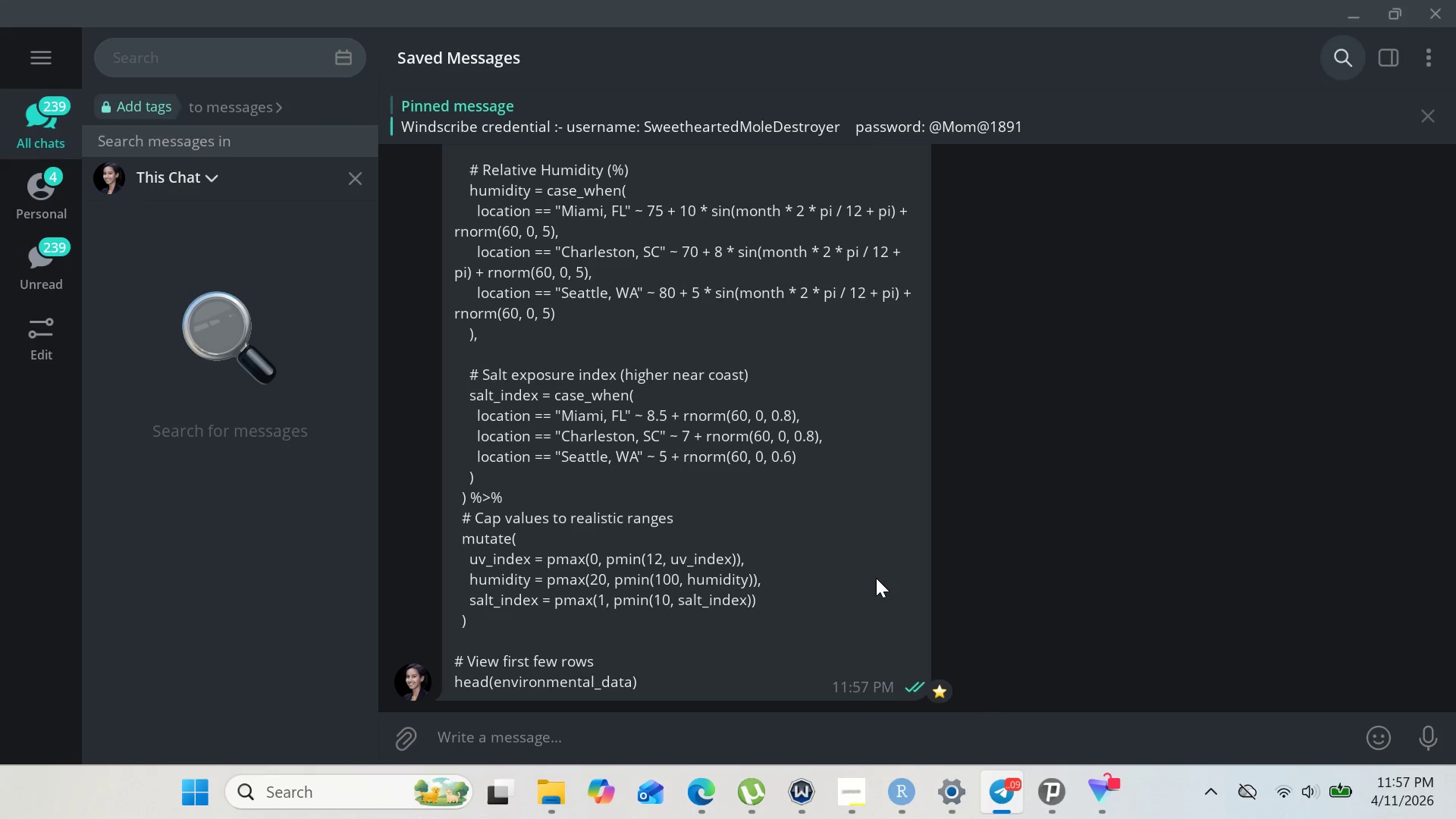 
right_click([876, 578])
 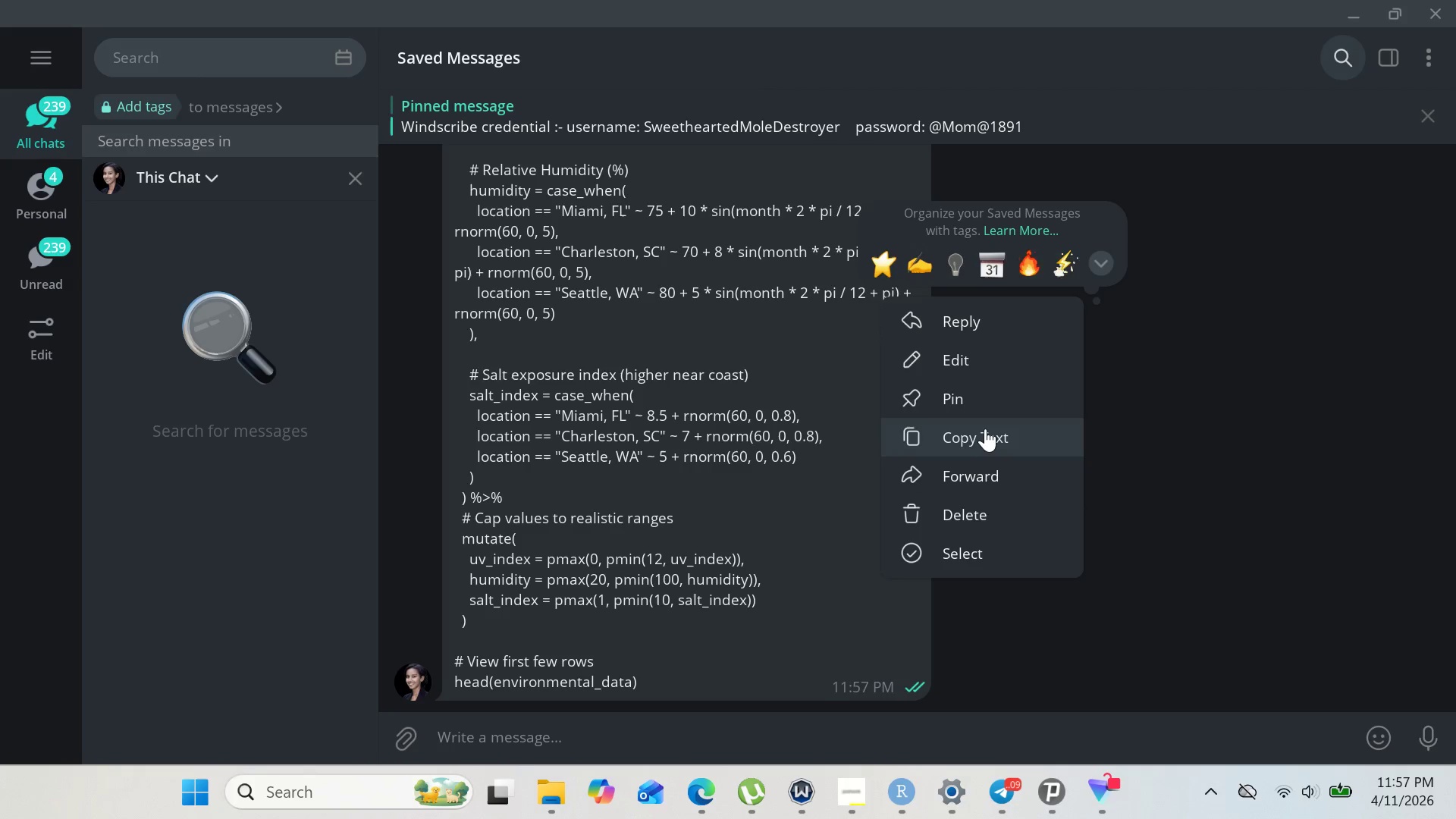 
left_click([985, 428])
 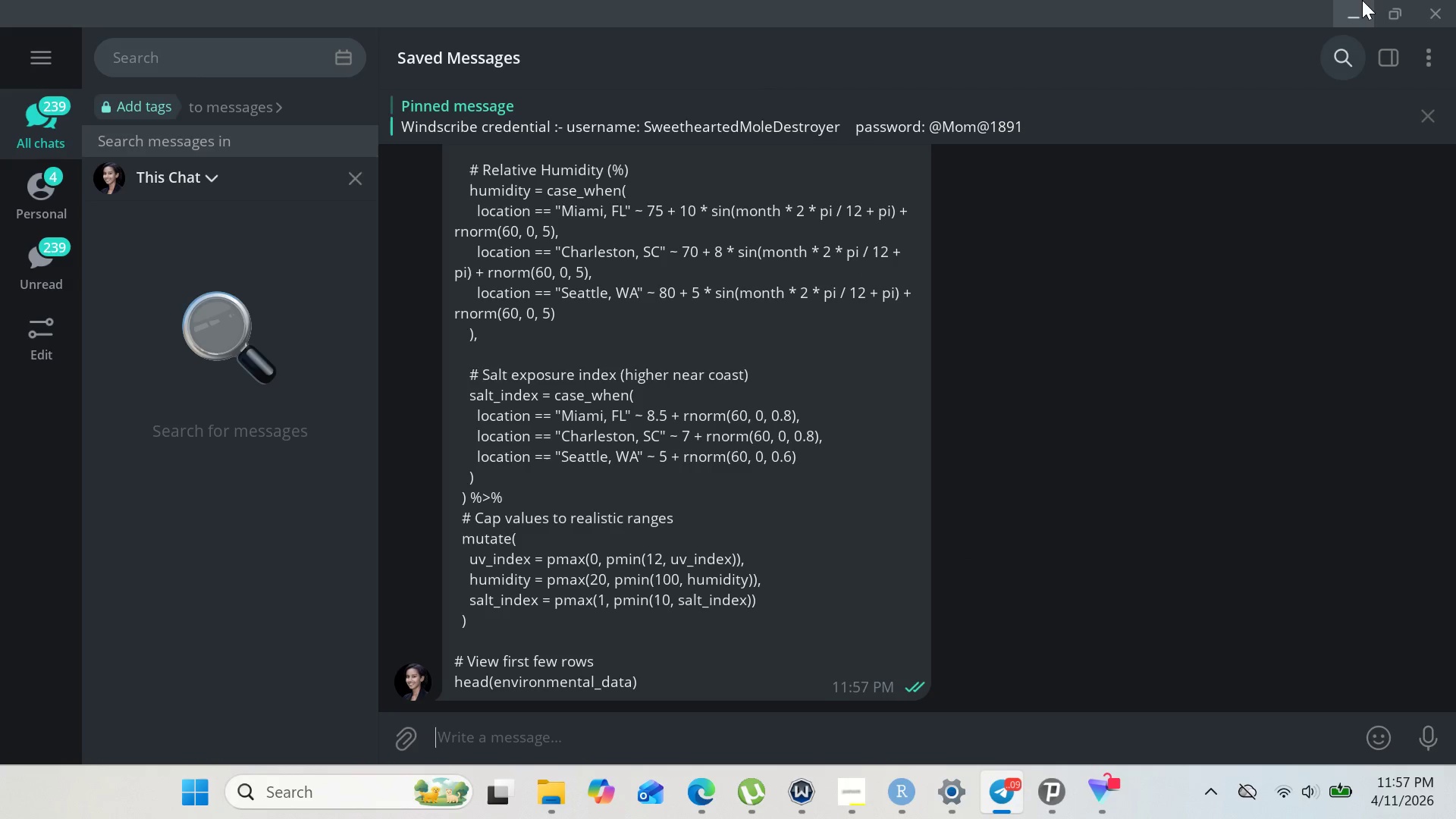 
left_click([1362, 0])
 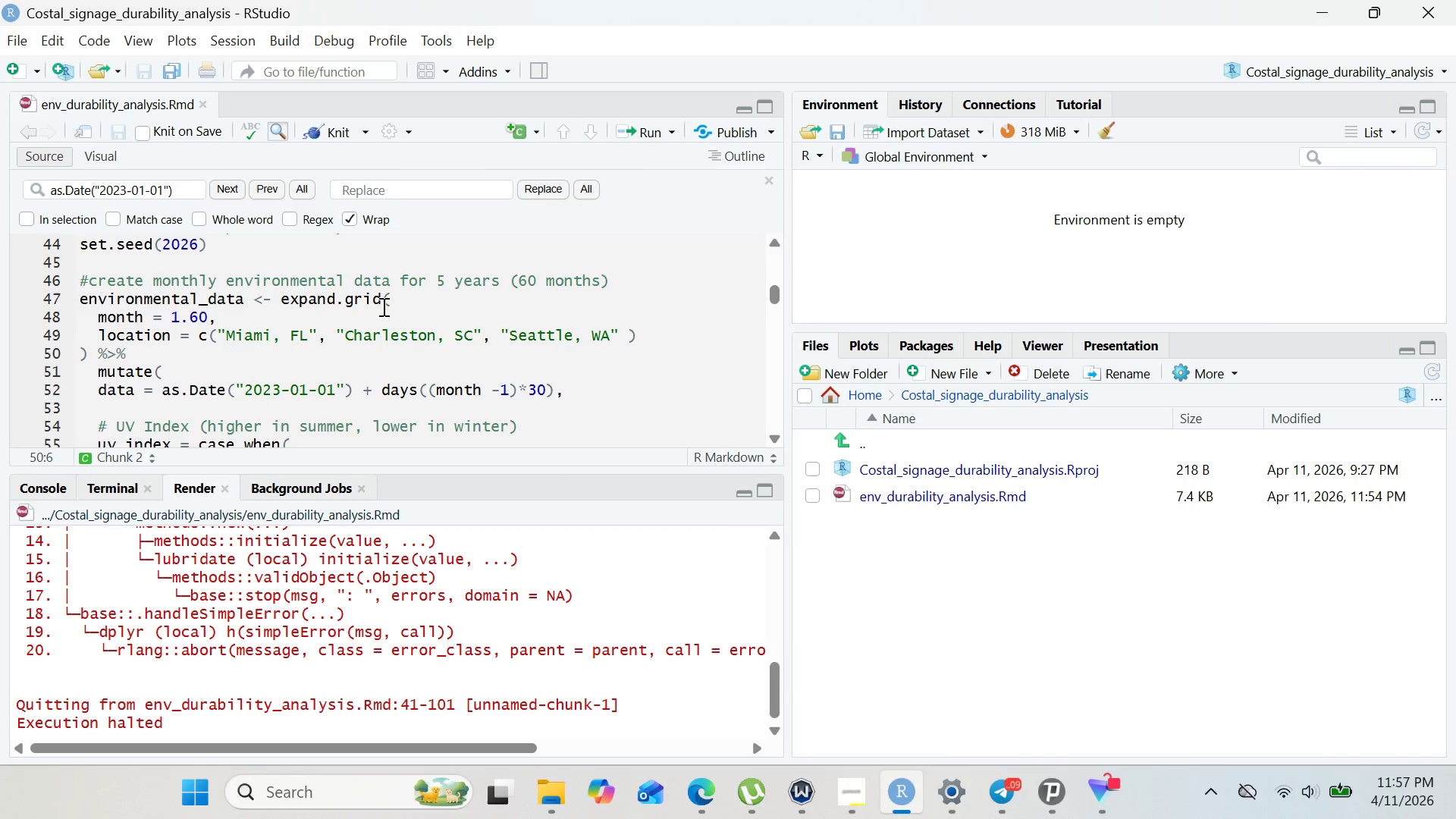 
mouse_move([313, 360])
 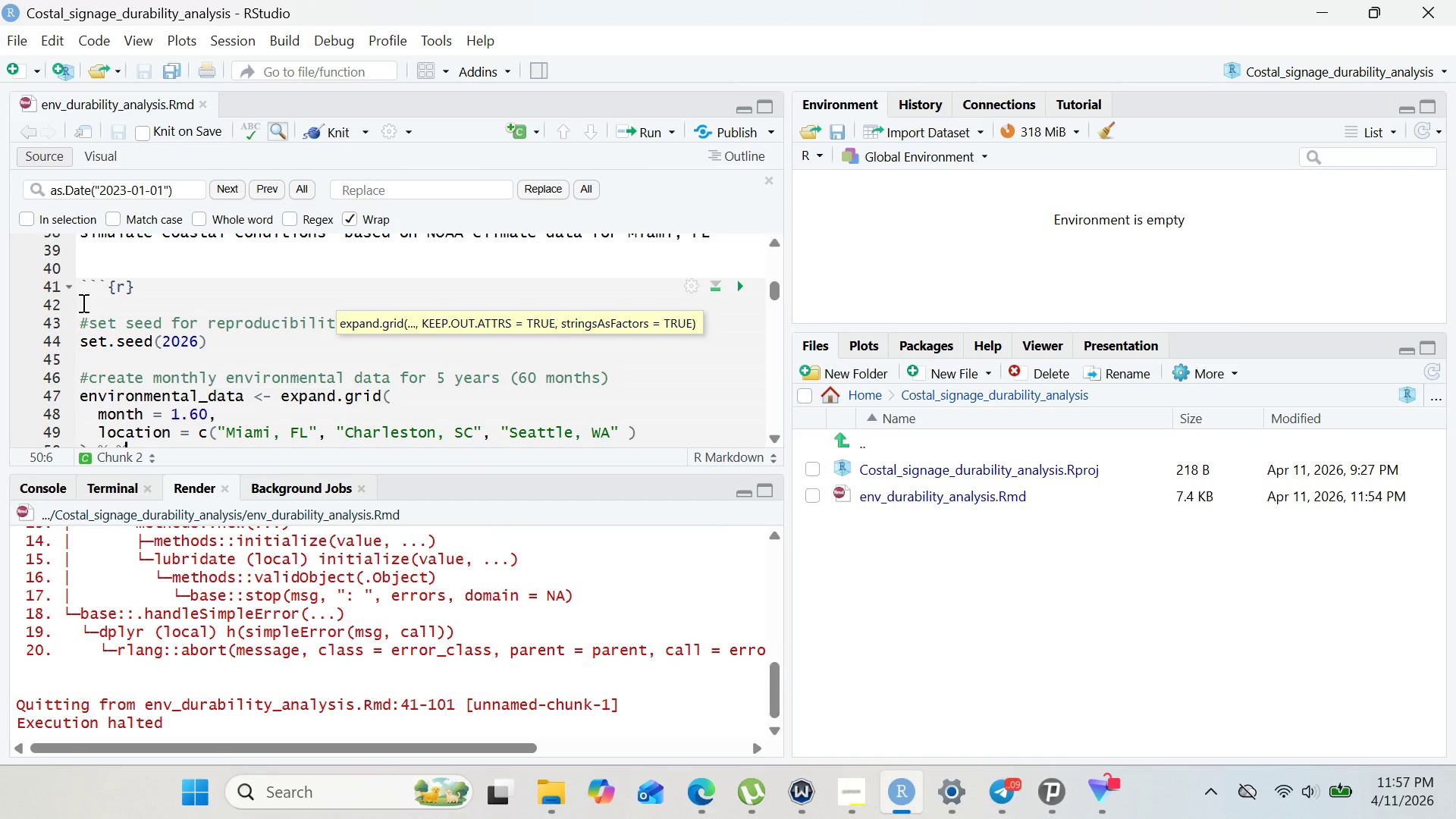 
left_click_drag(start_coordinate=[82, 302], to_coordinate=[156, 409])
 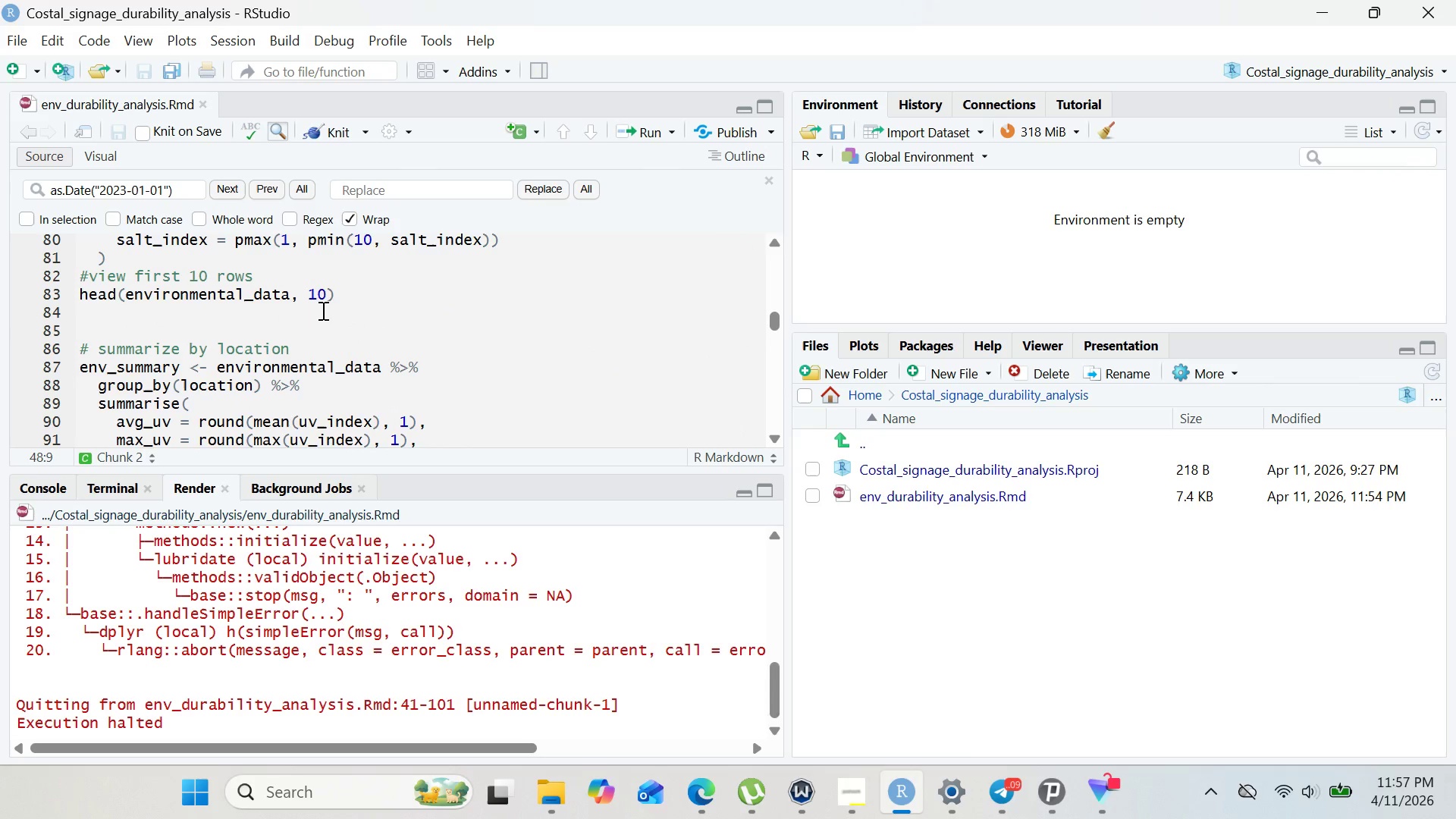 
wait(15.03)
 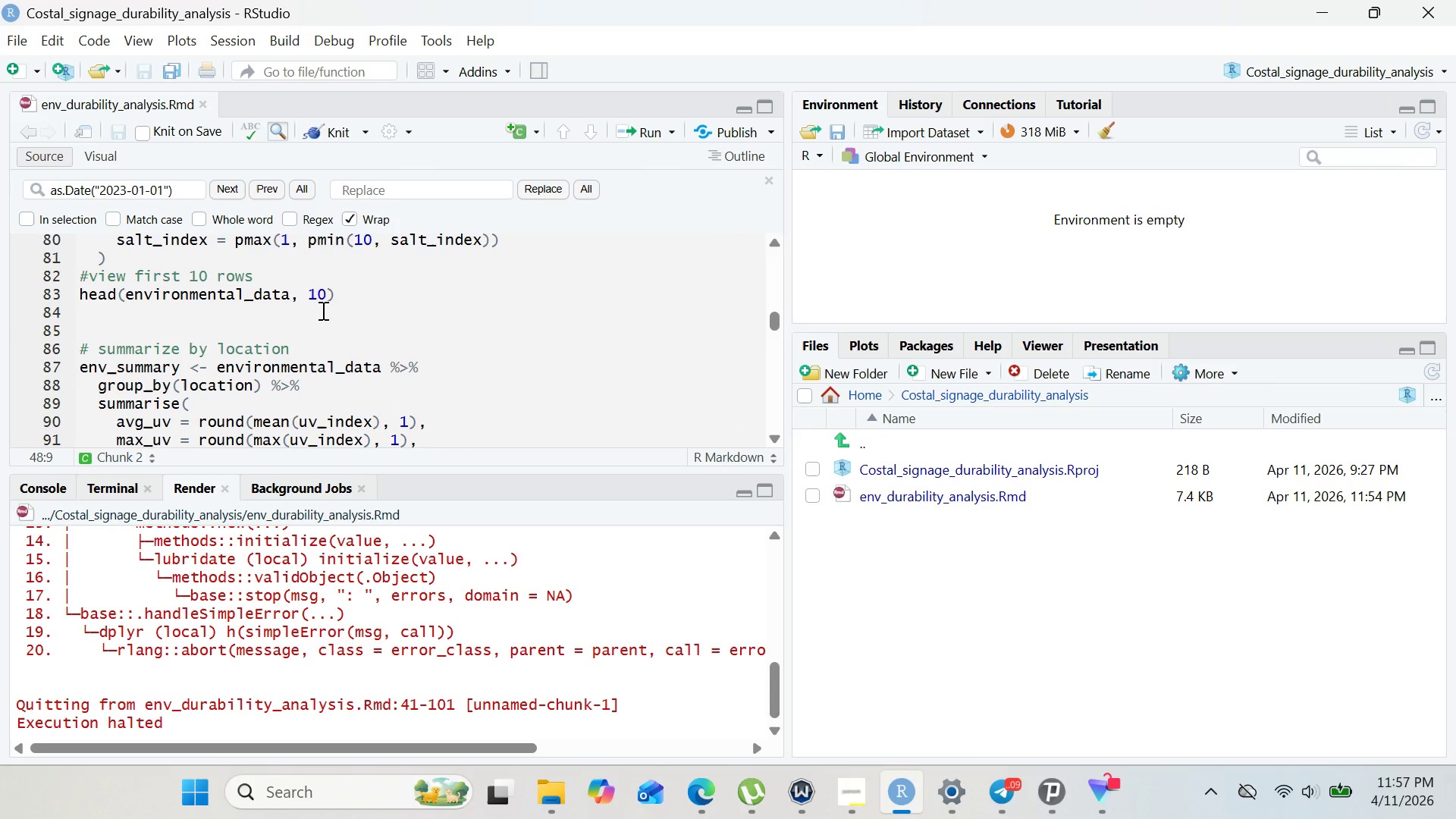 
hold_key(key=ShiftRight, duration=0.52)
left_click([365, 315])
 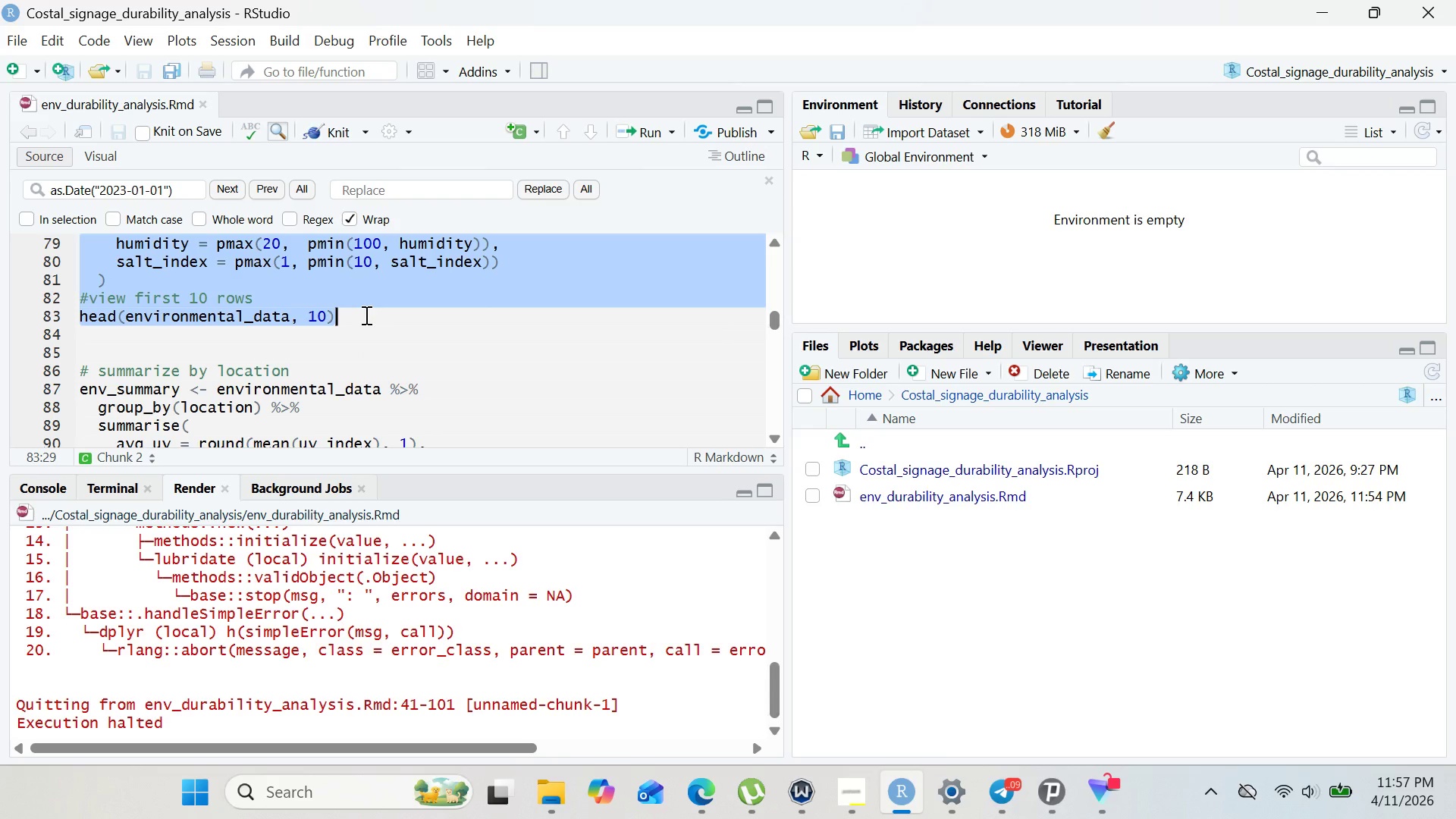 
key(Control+ControlLeft)
 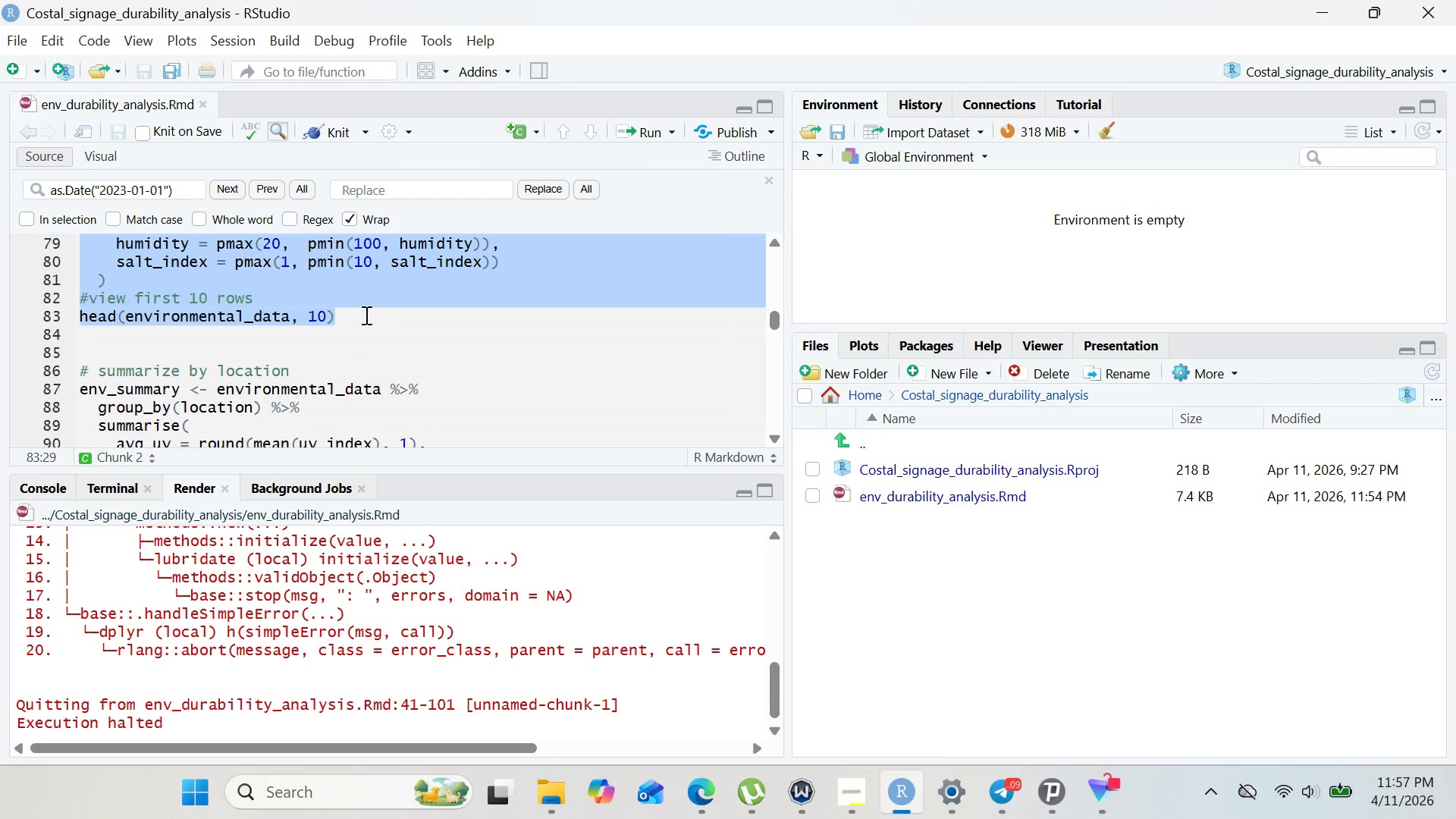 
key(Control+V)
 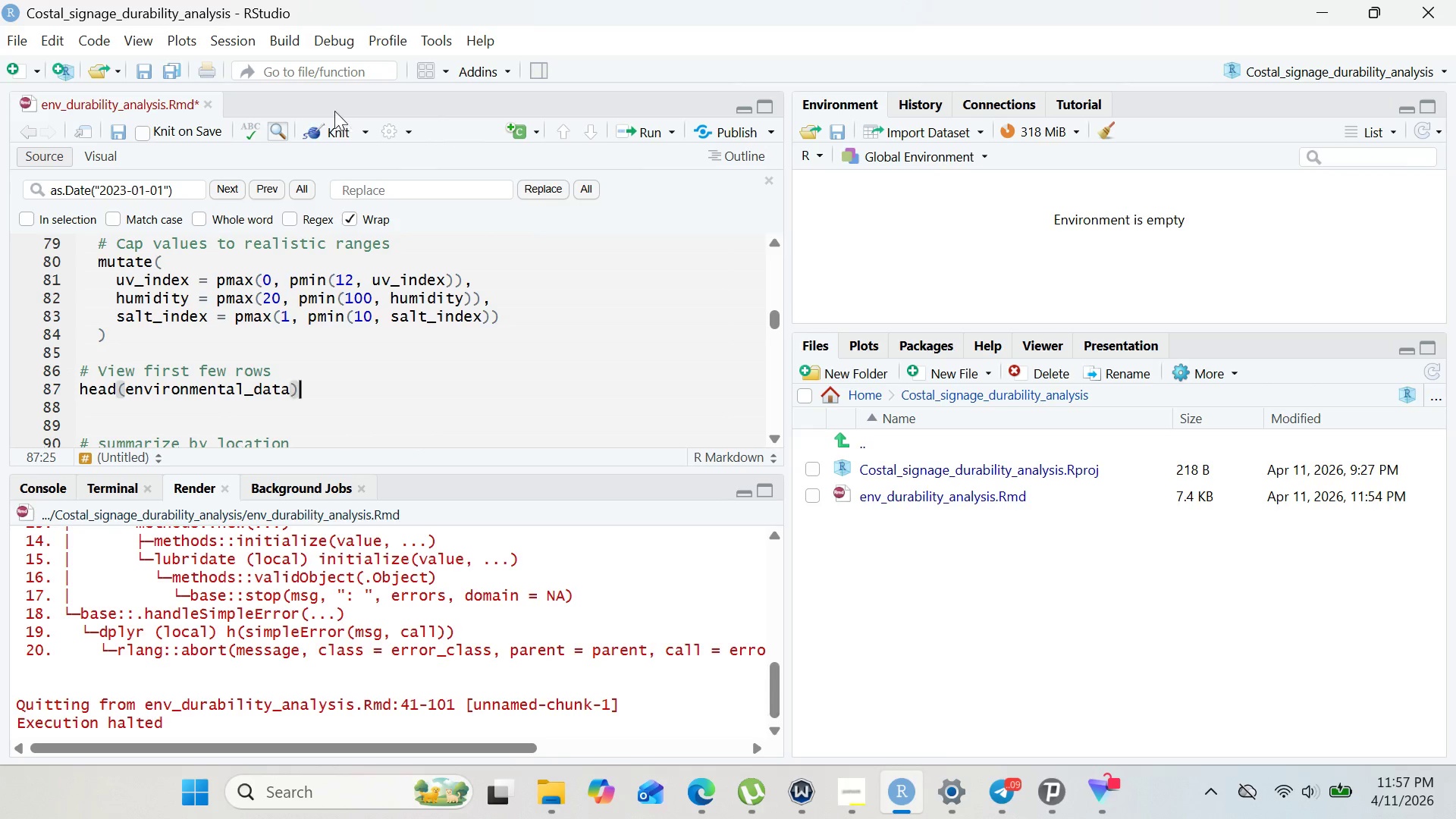 
left_click([316, 127])
 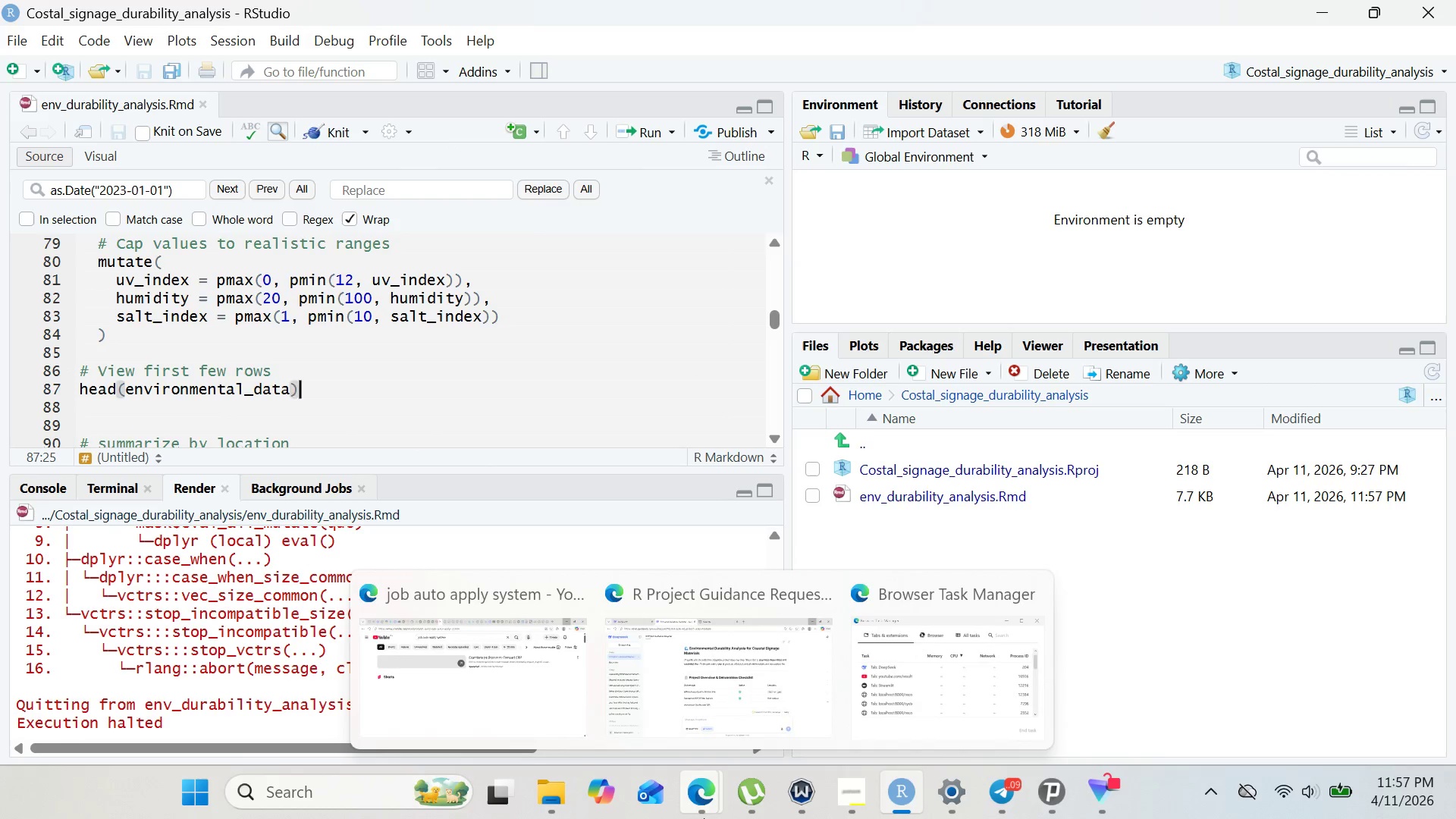 